 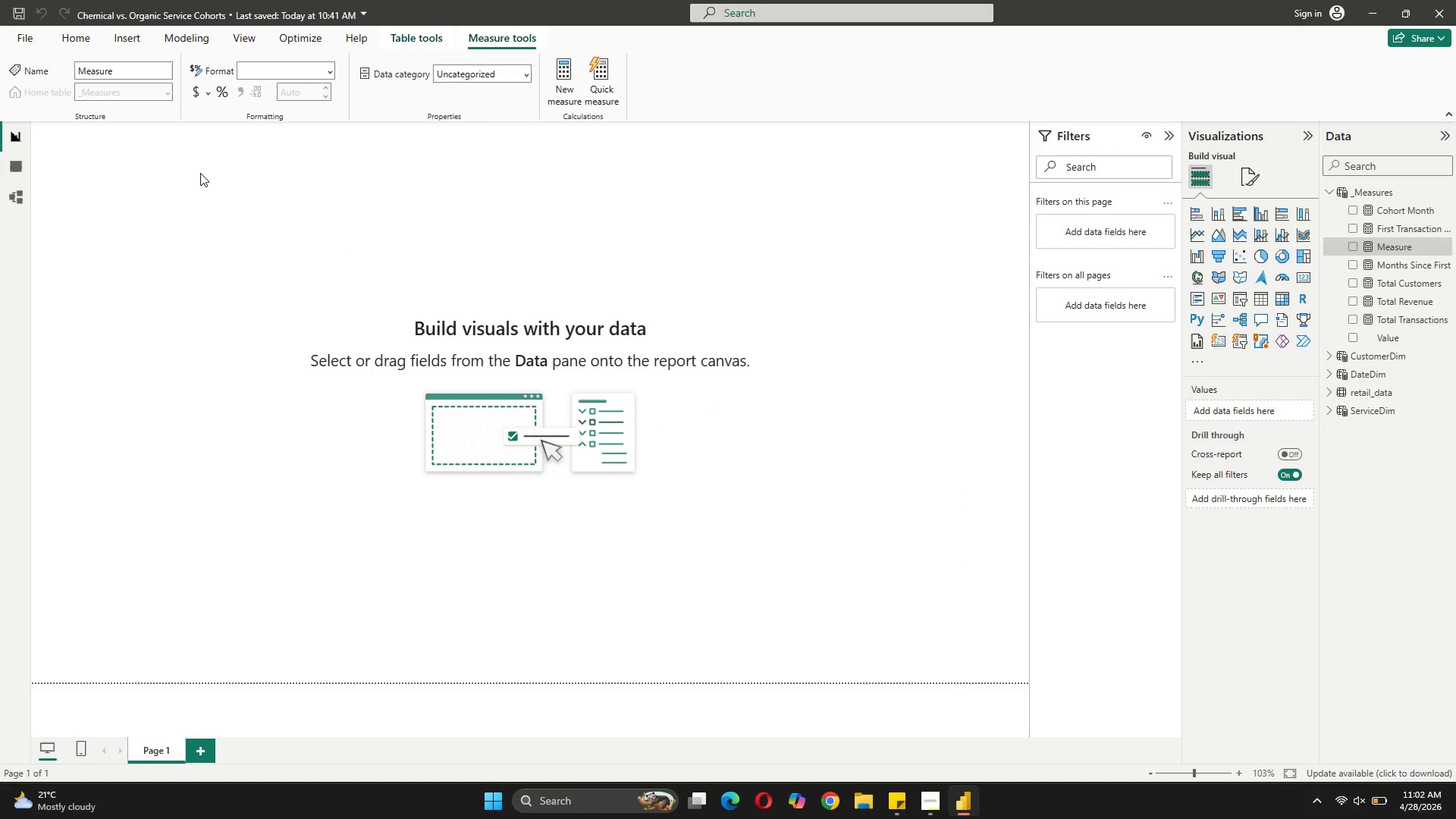 
left_click([500, 227])
 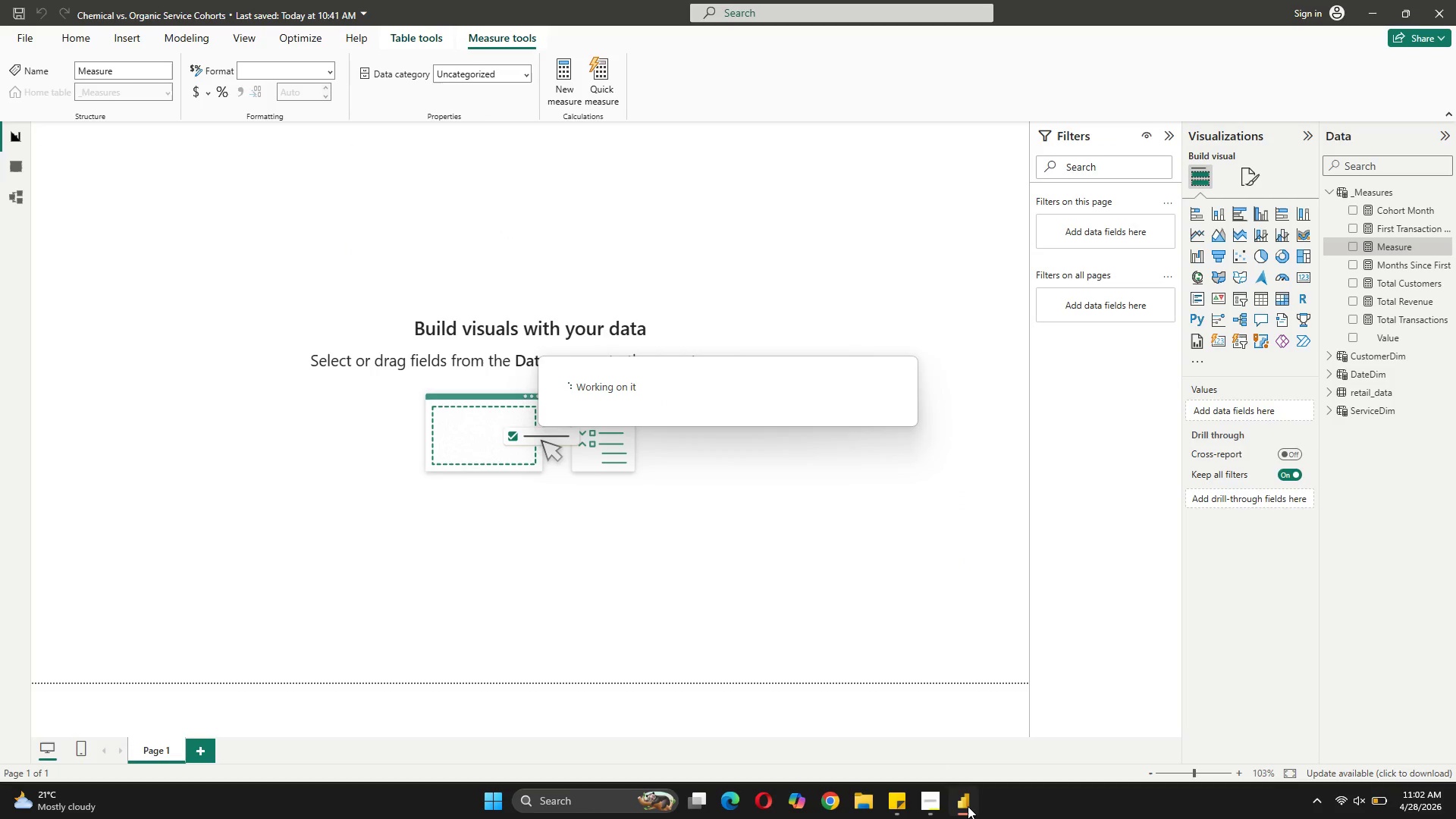 
left_click([959, 752])
 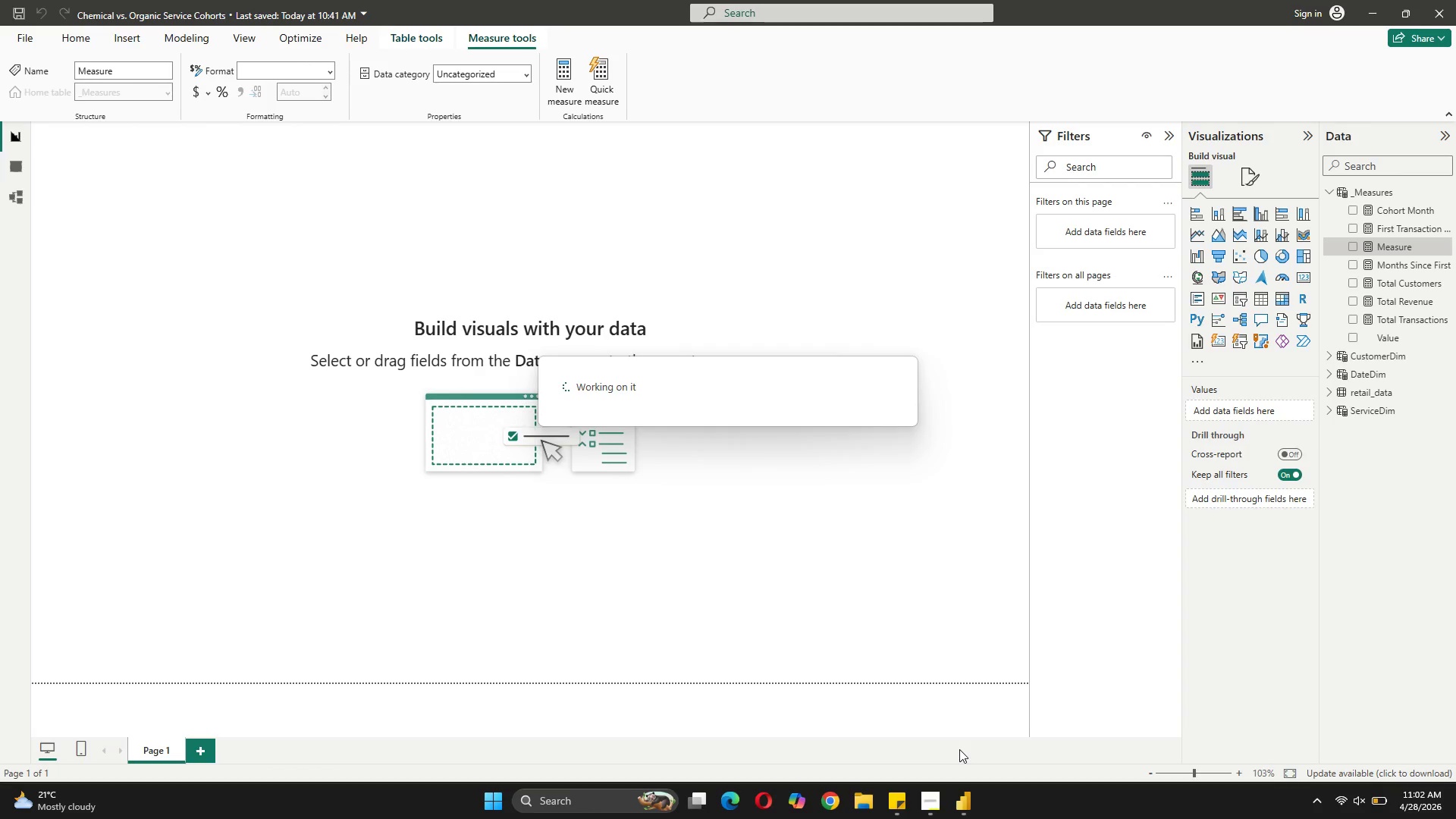 
wait(7.3)
 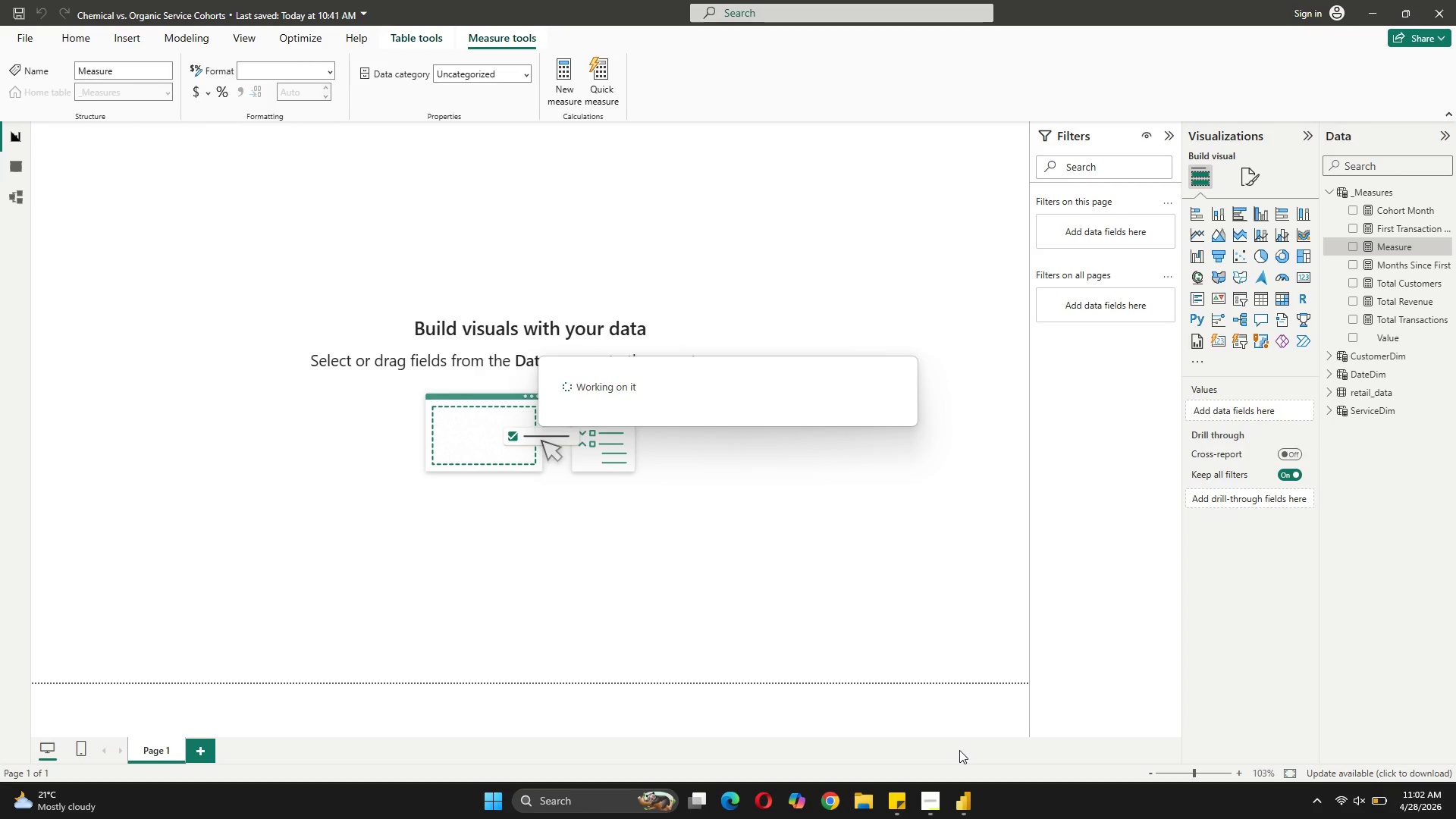 
double_click([1438, 15])
 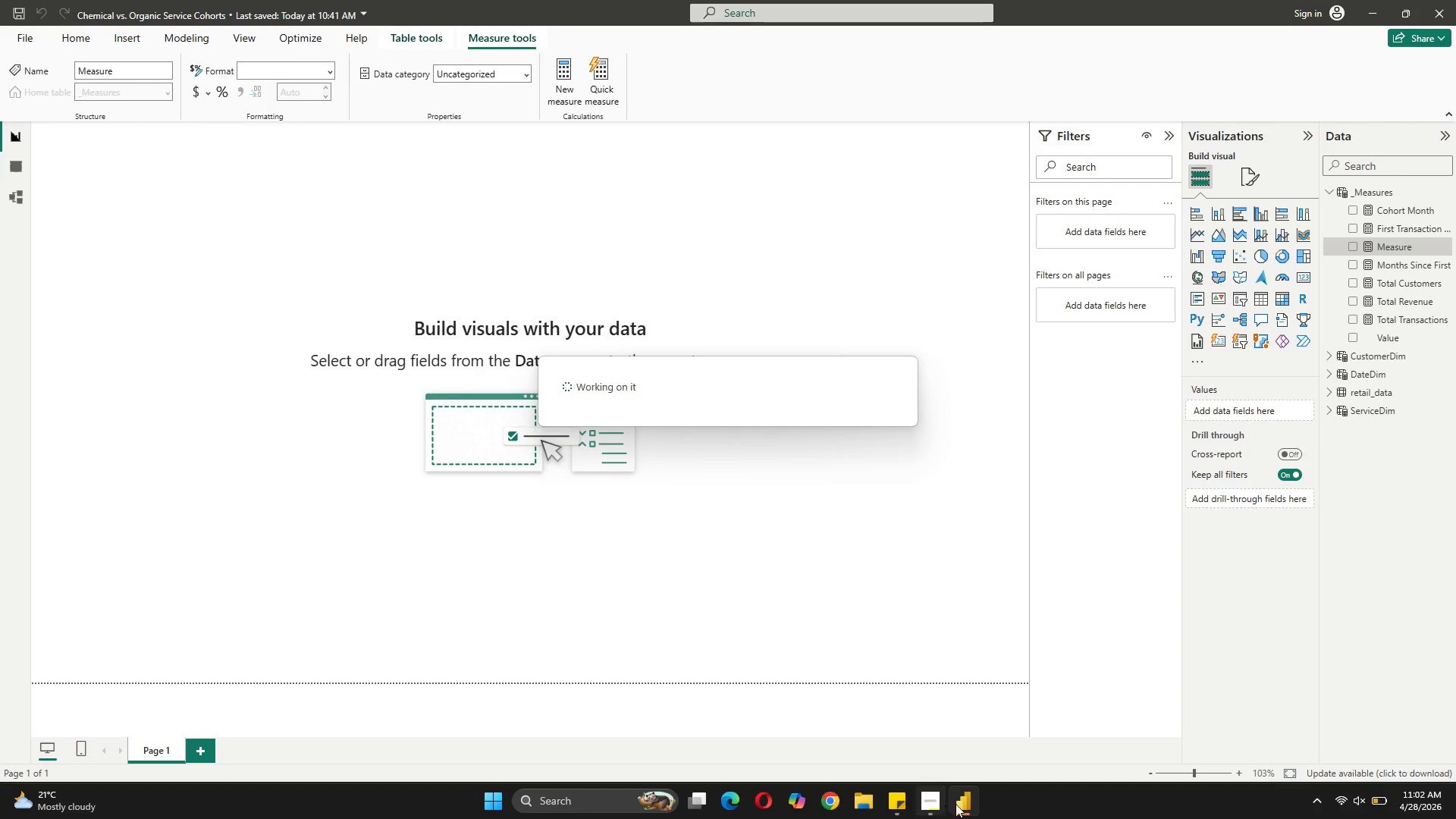 
double_click([962, 803])
 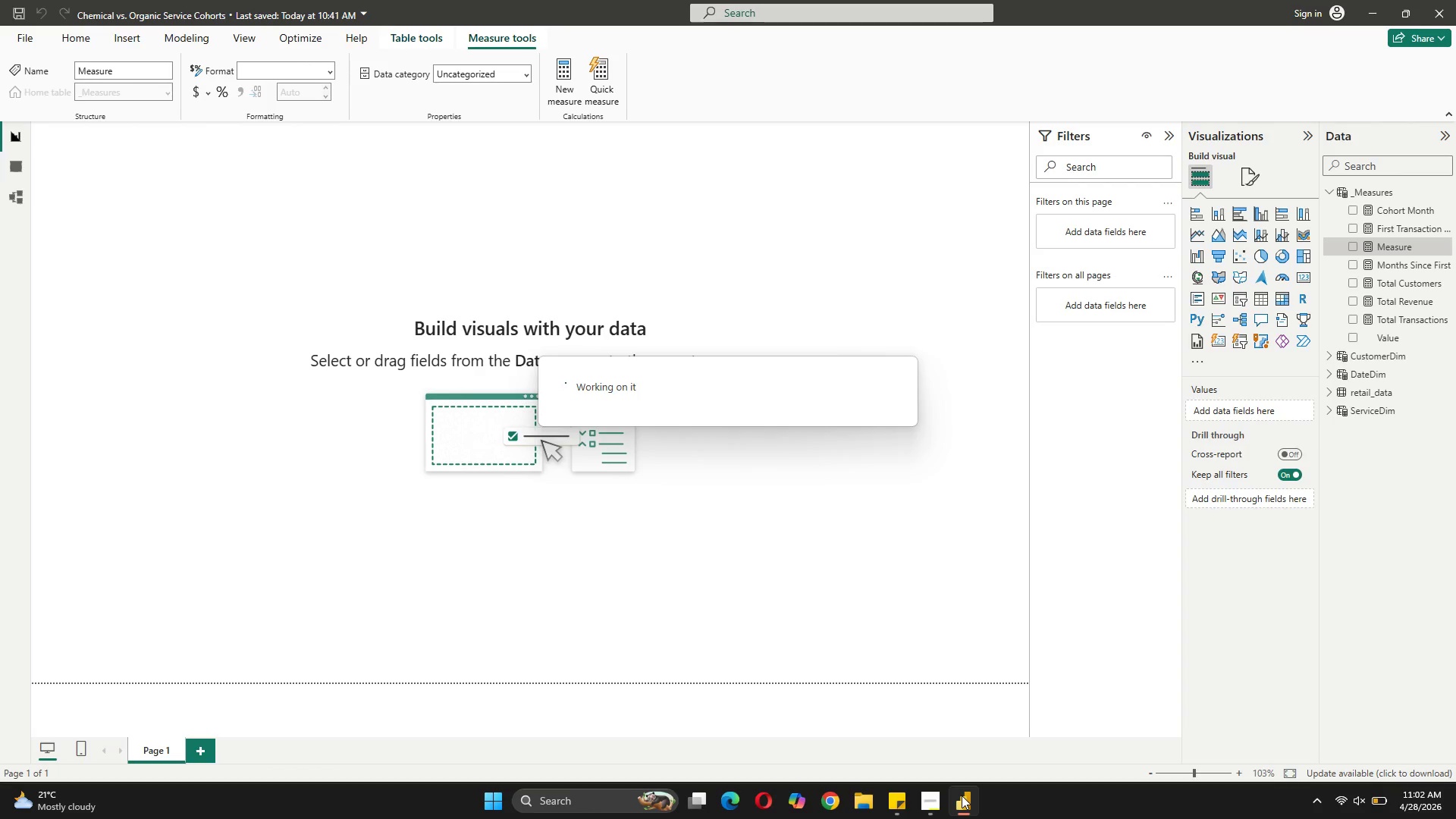 
right_click([961, 794])
 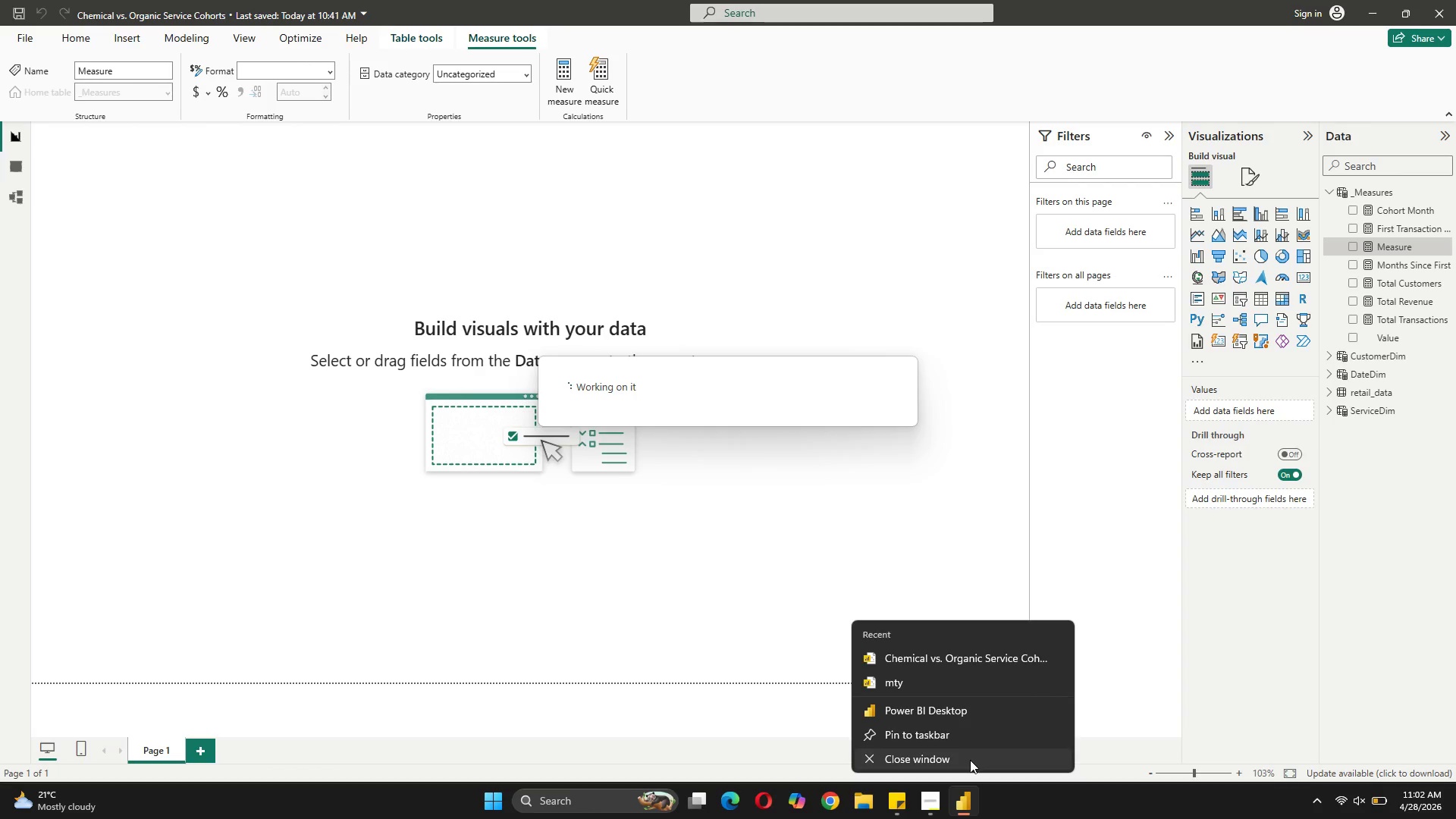 
double_click([970, 760])
 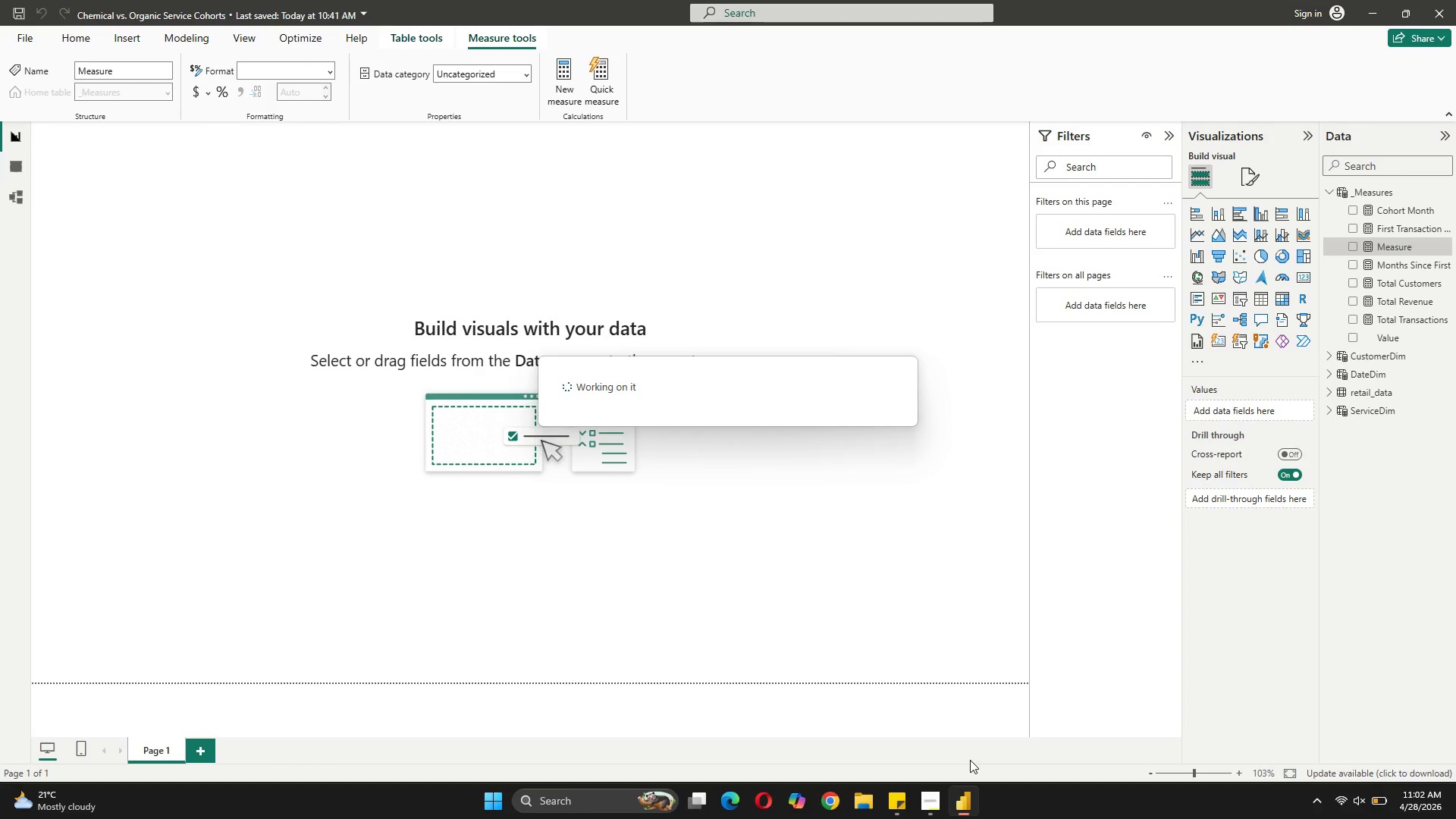 
triple_click([970, 760])
 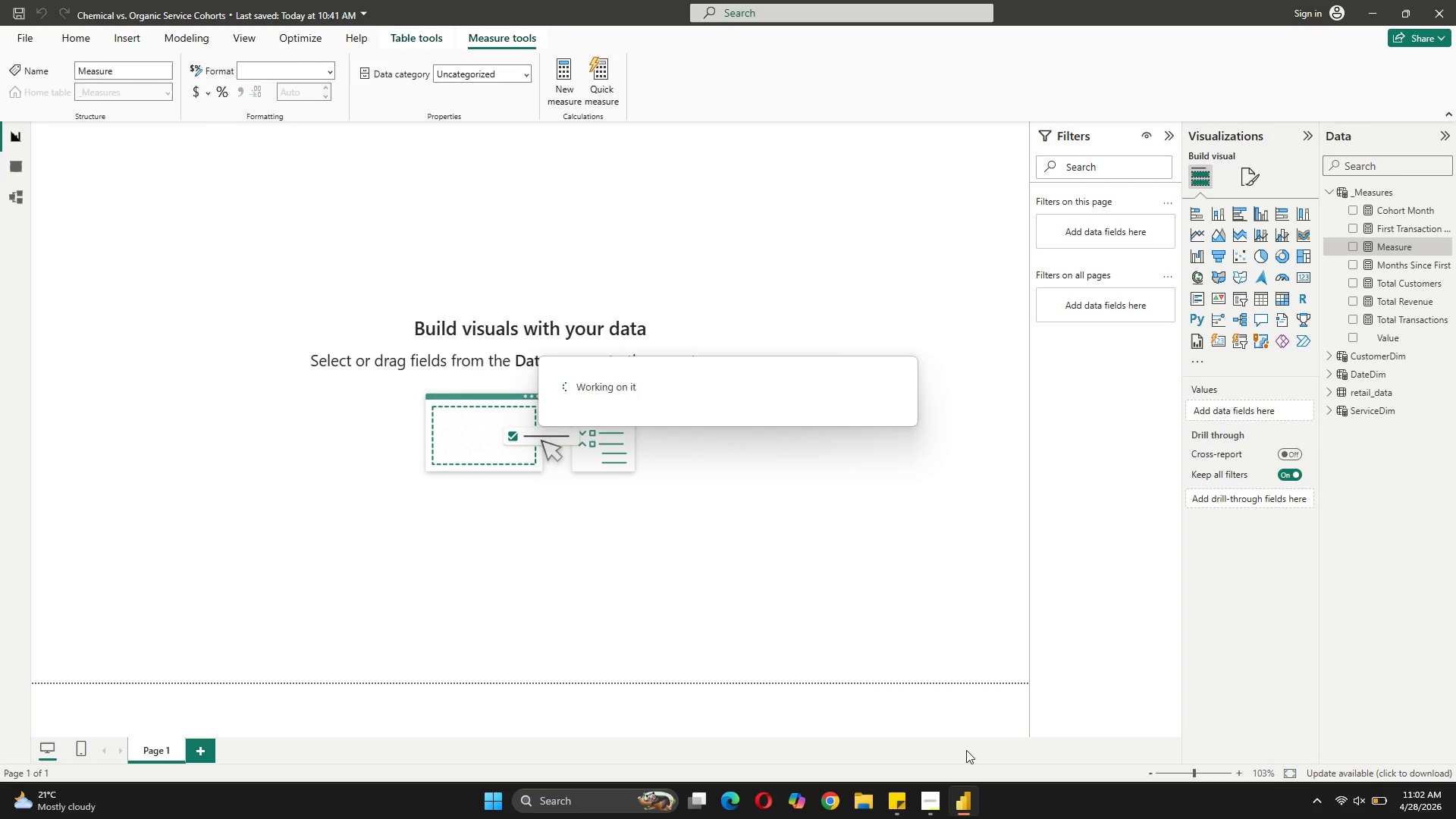 
wait(7.11)
 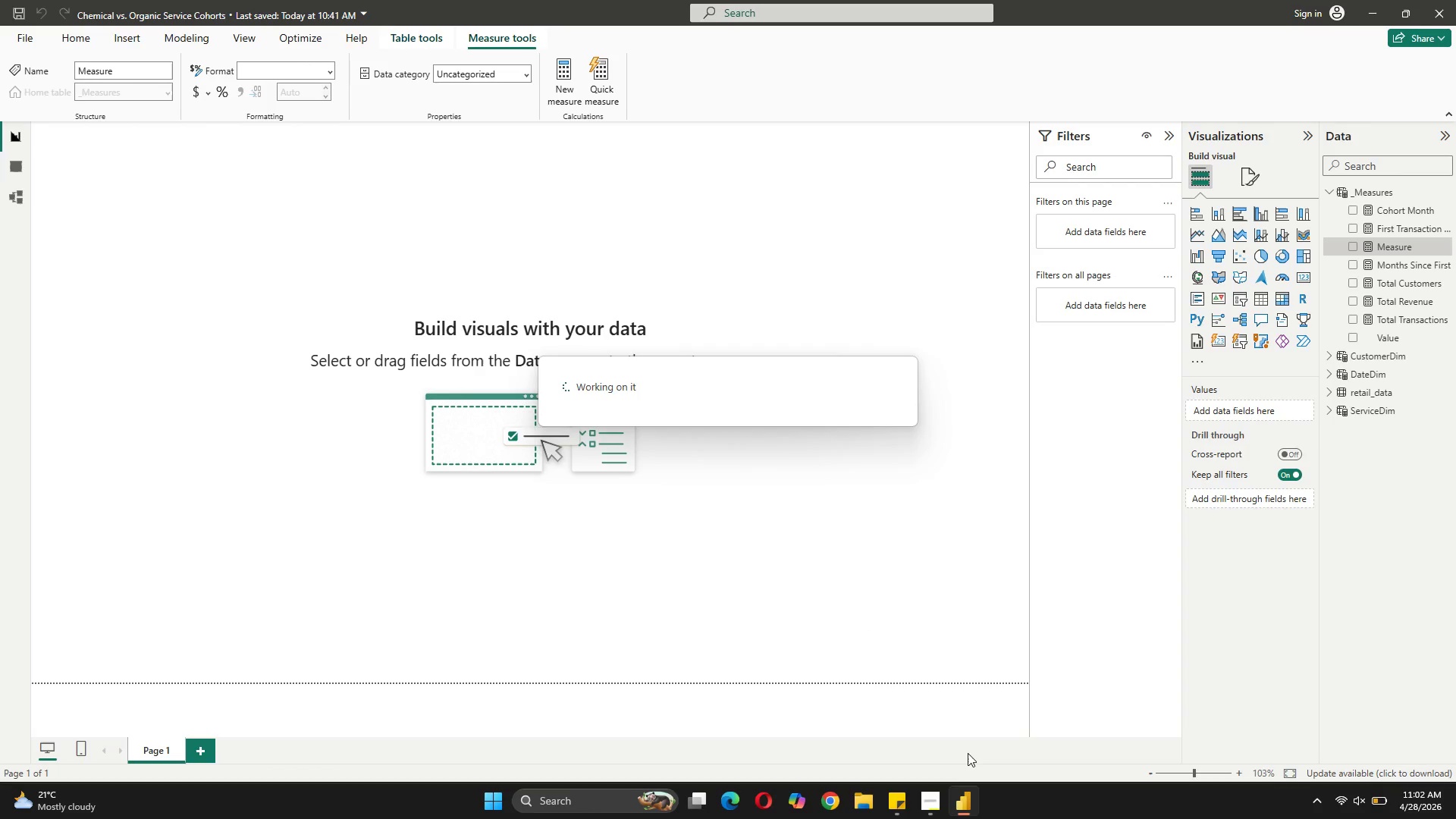 
scroll: coordinate [877, 560], scroll_direction: up, amount: 1.0
 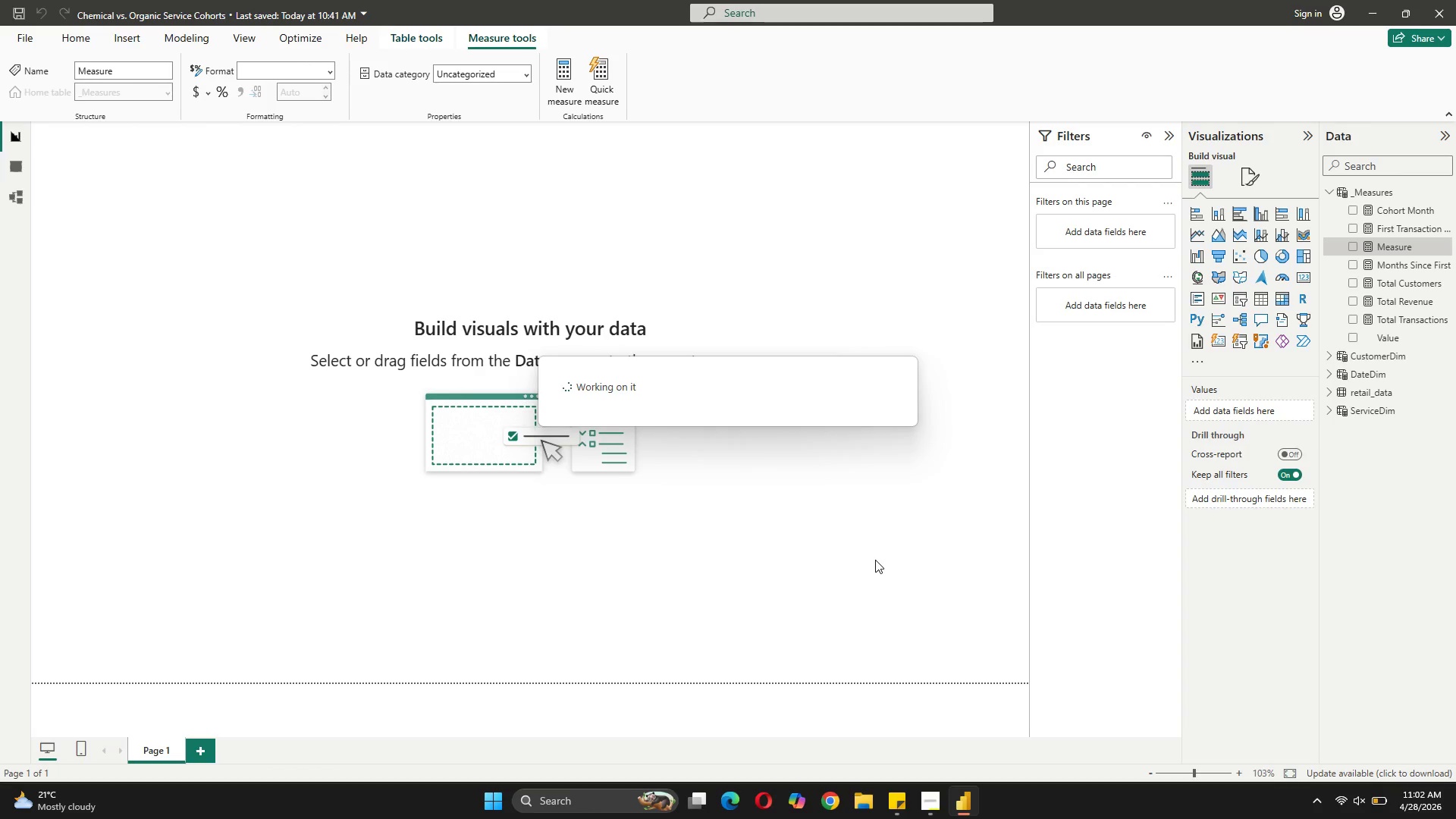 
wait(8.05)
 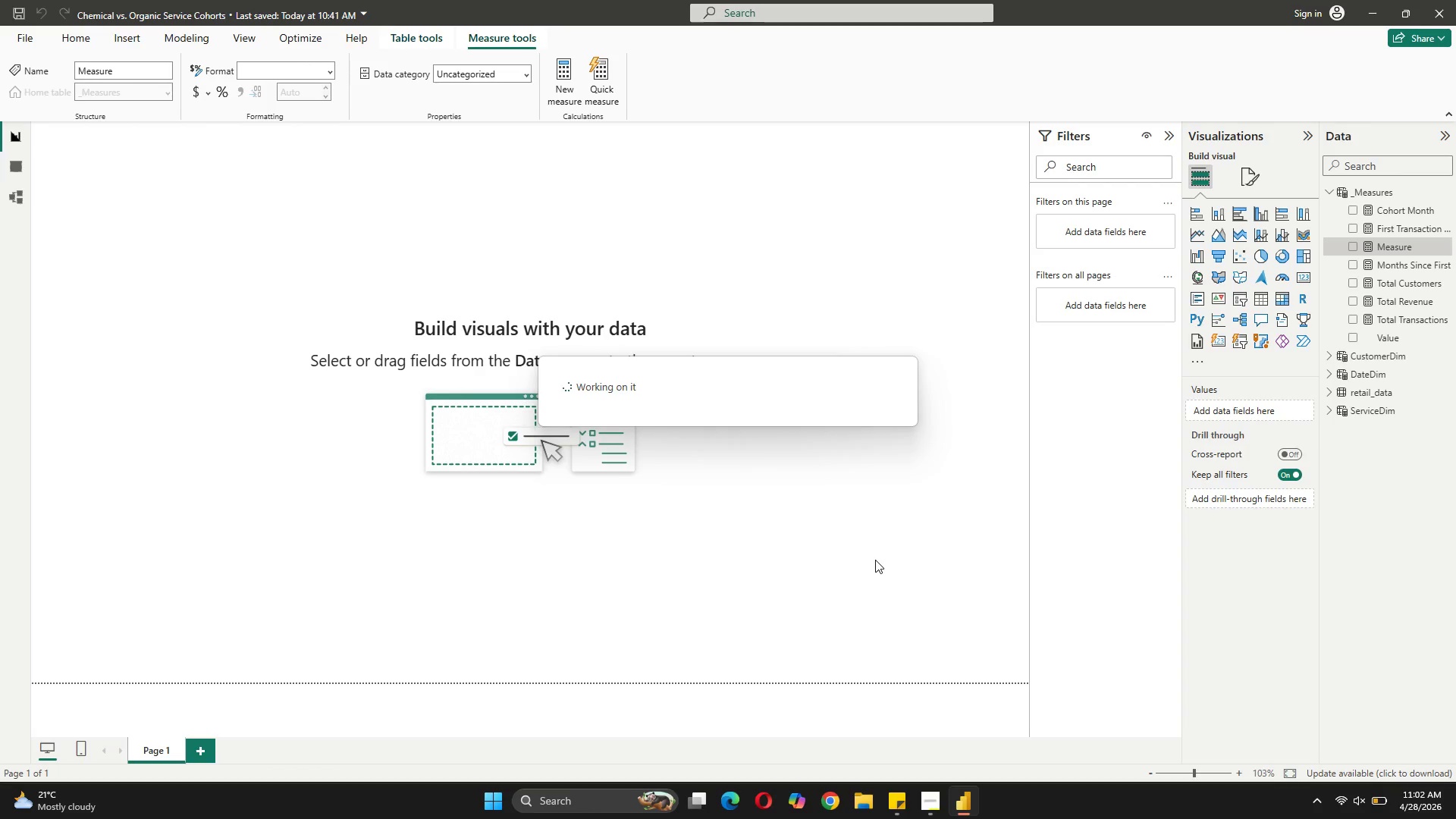 
double_click([875, 560])
 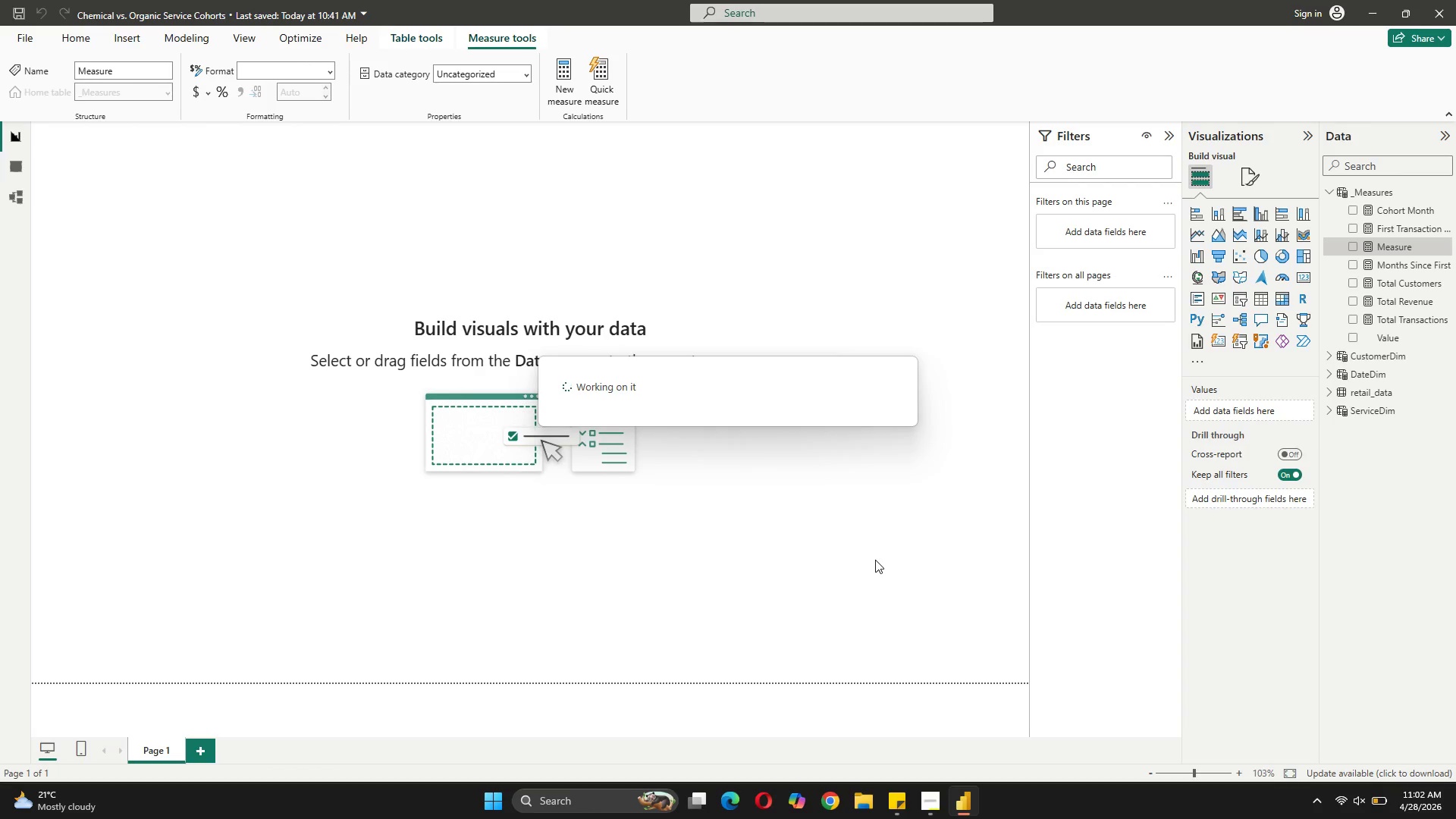 
wait(7.84)
 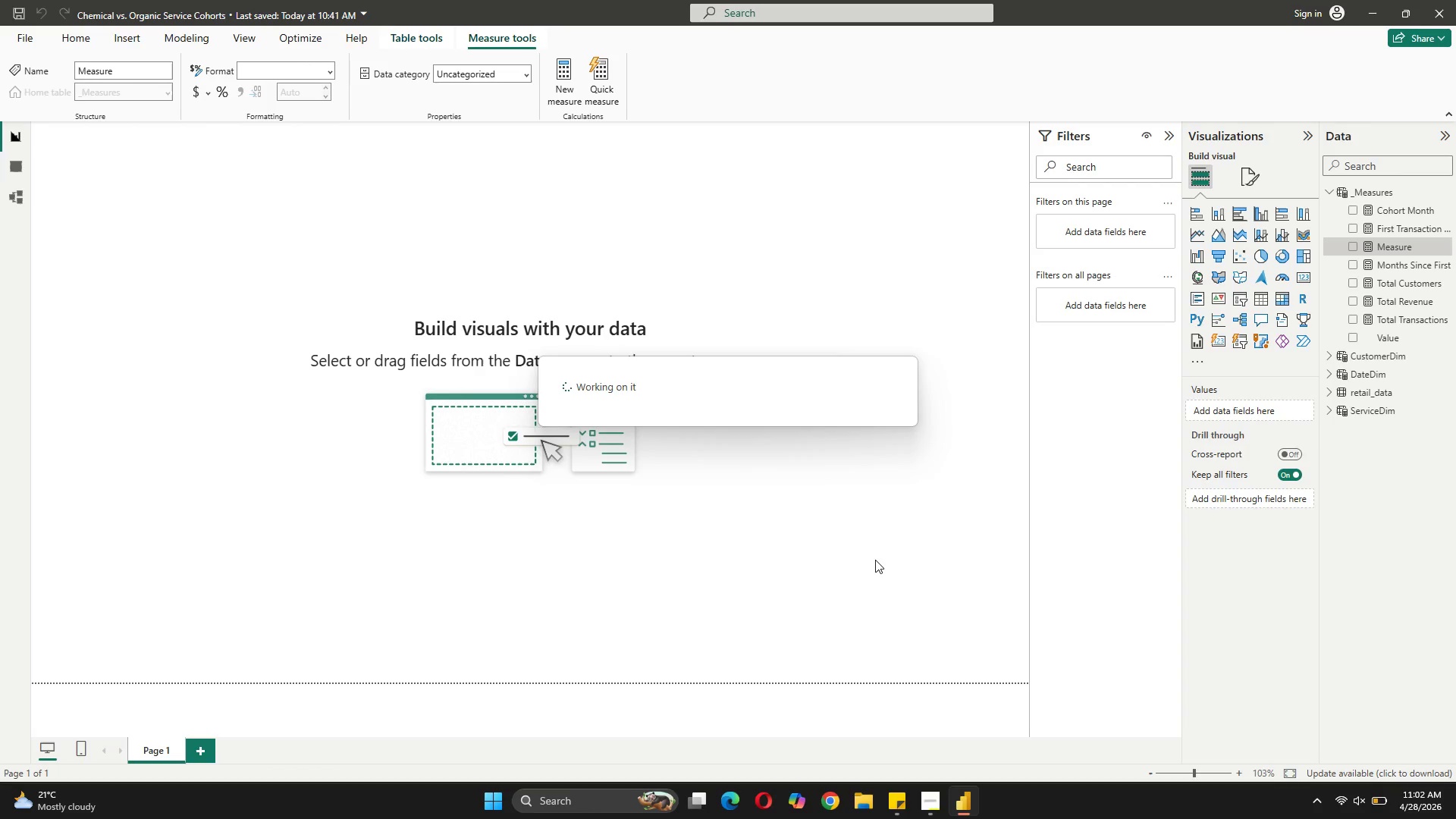 
double_click([1364, 274])
 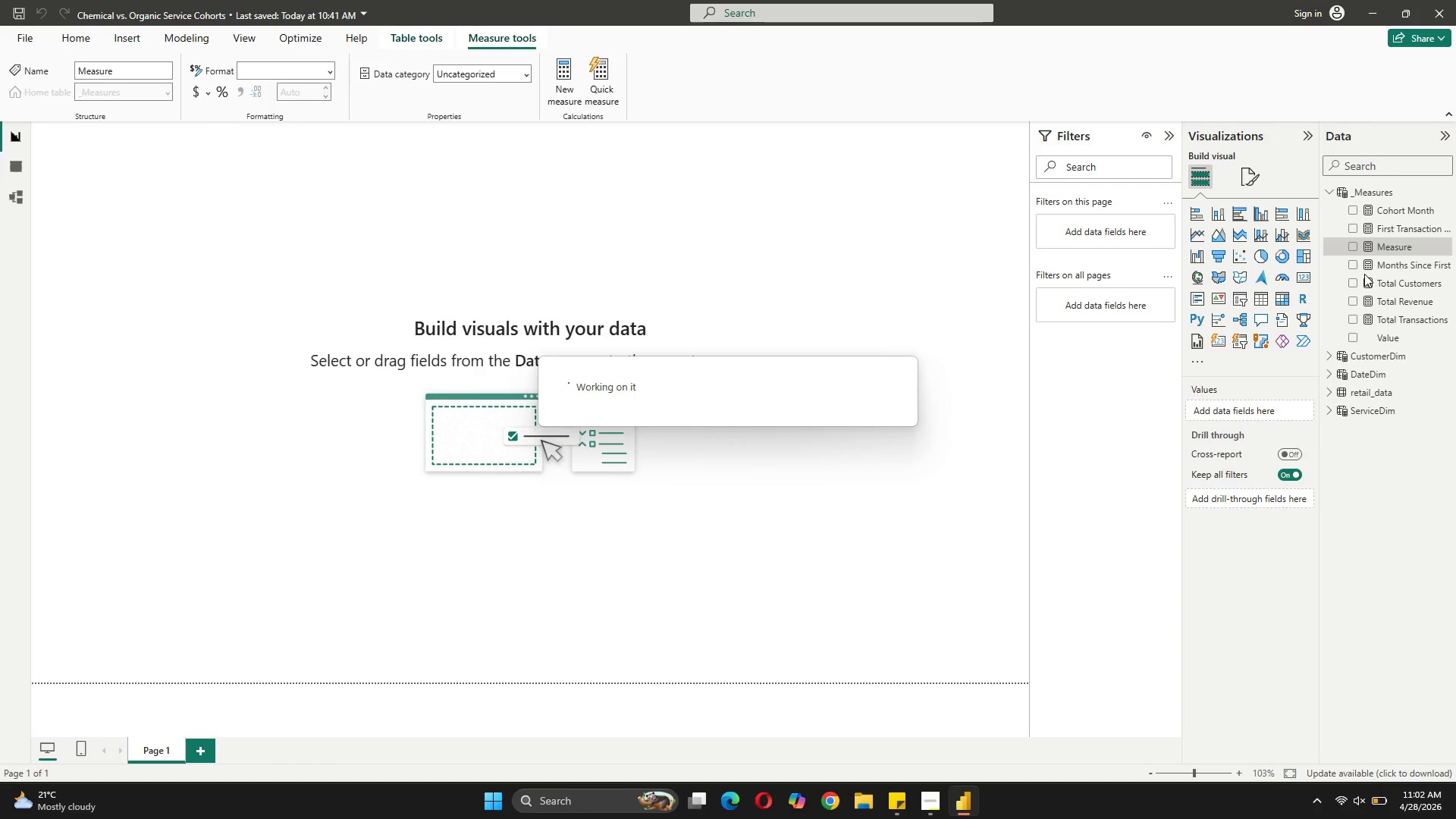 
triple_click([1364, 274])
 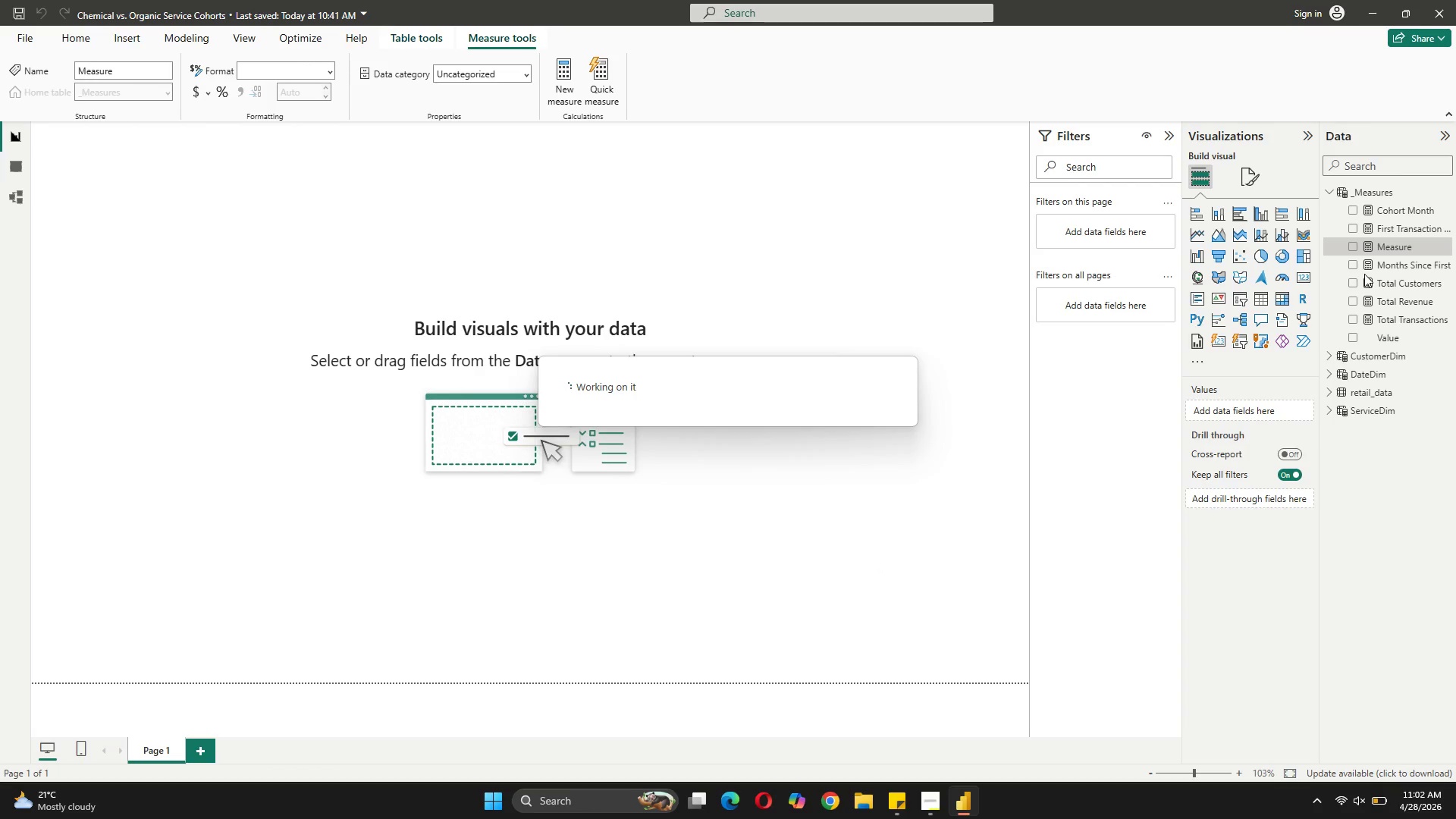 
triple_click([1364, 274])
 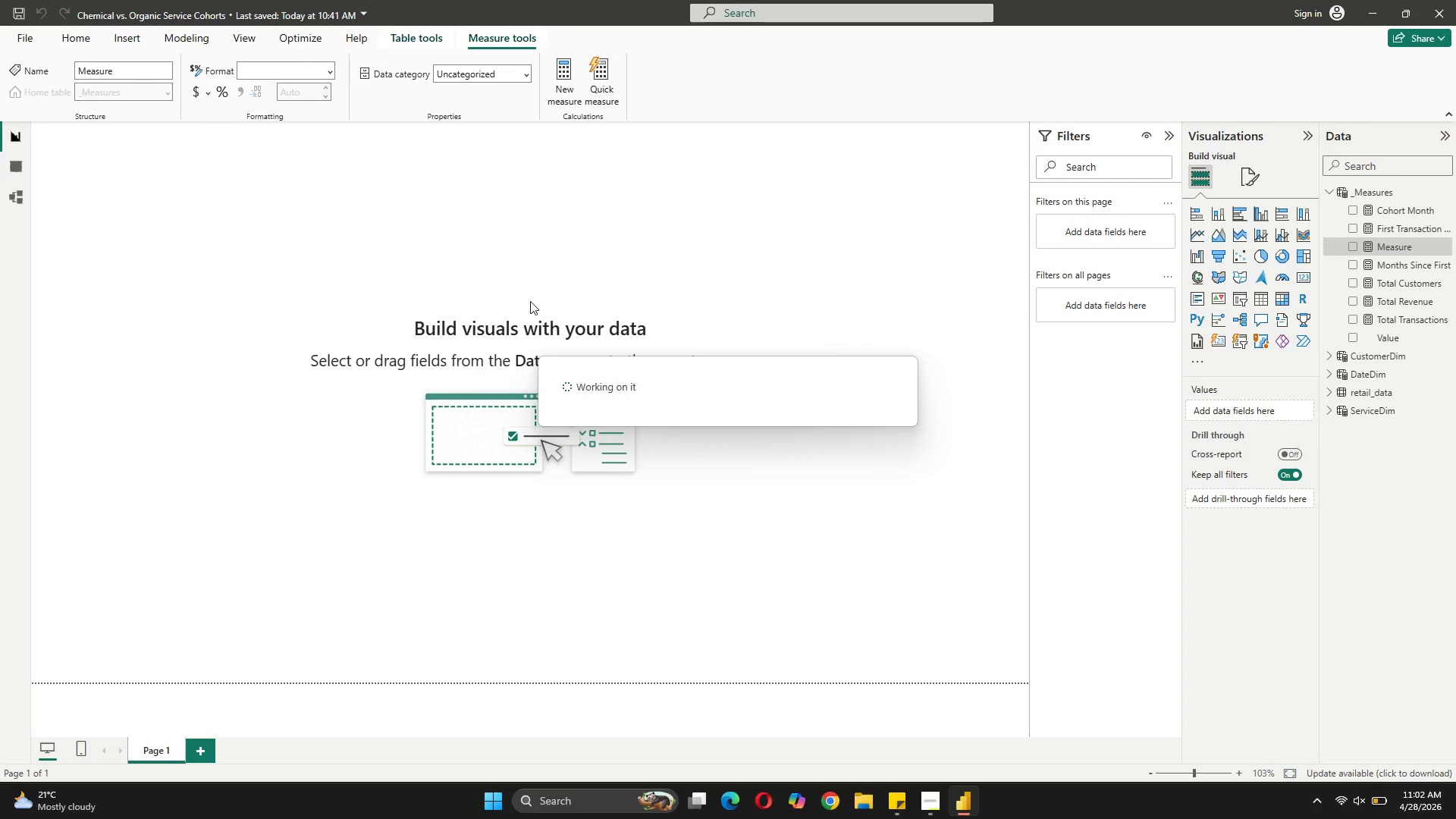 
double_click([538, 301])
 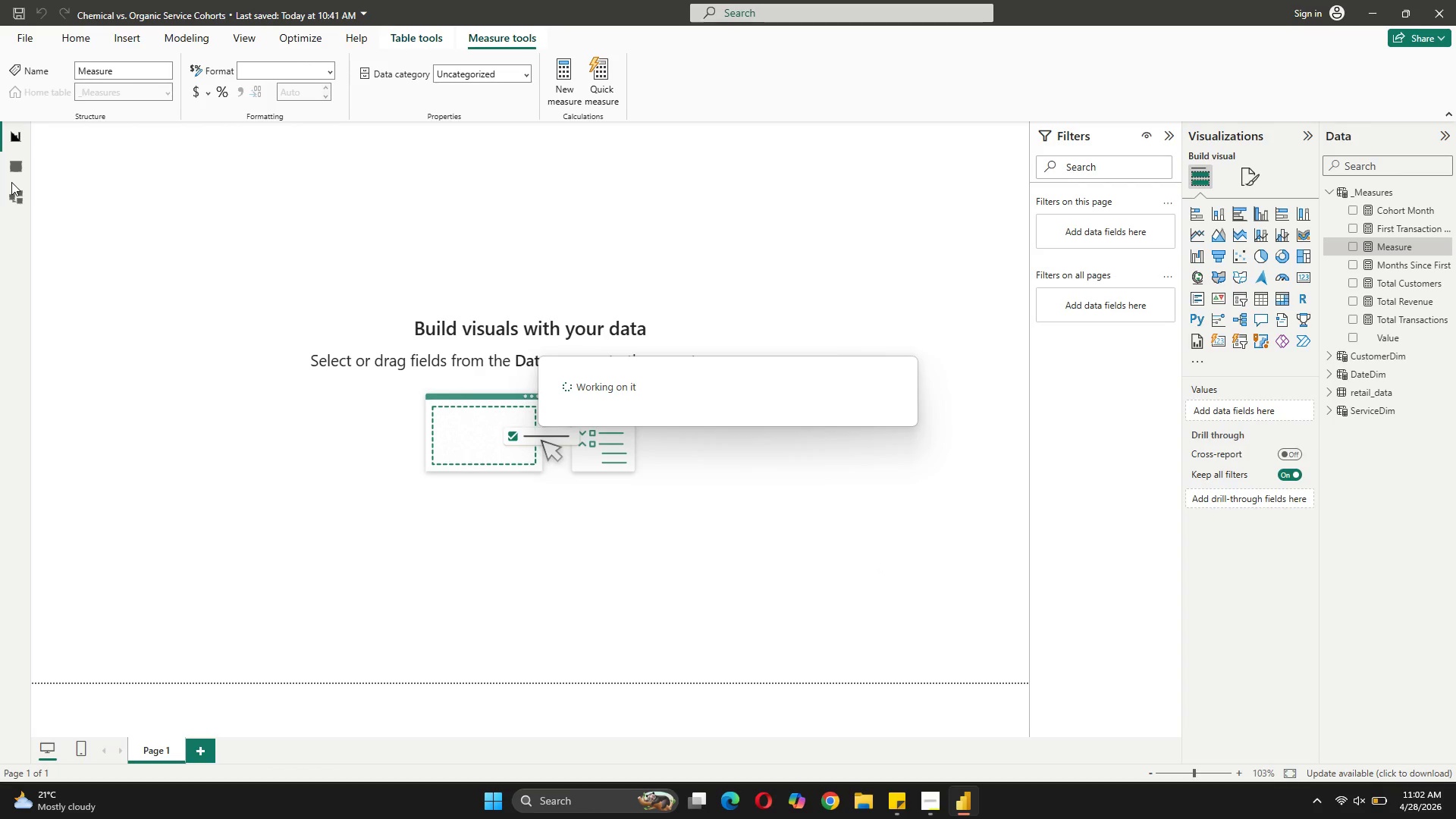 
triple_click([4, 202])
 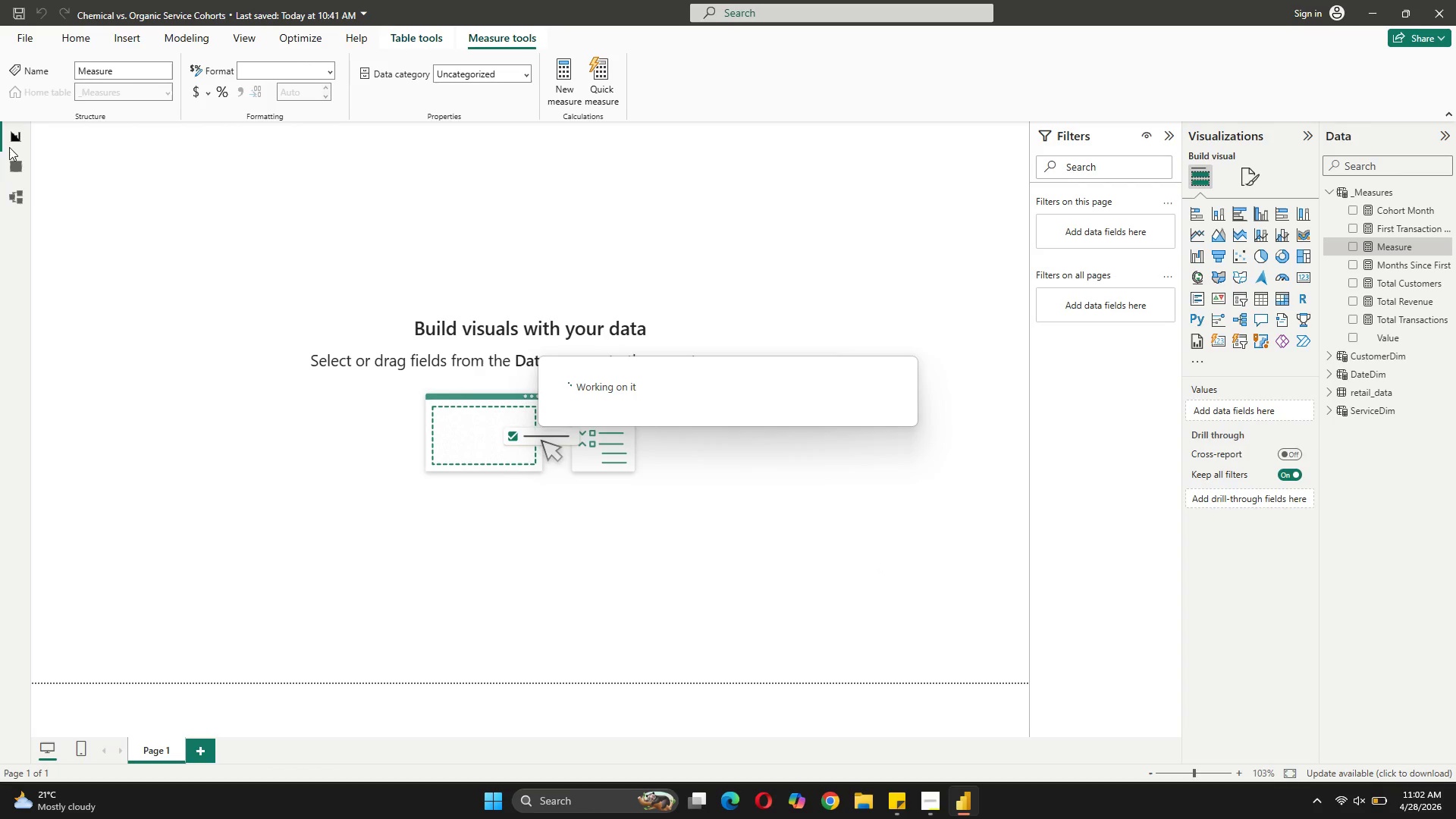 
triple_click([12, 140])
 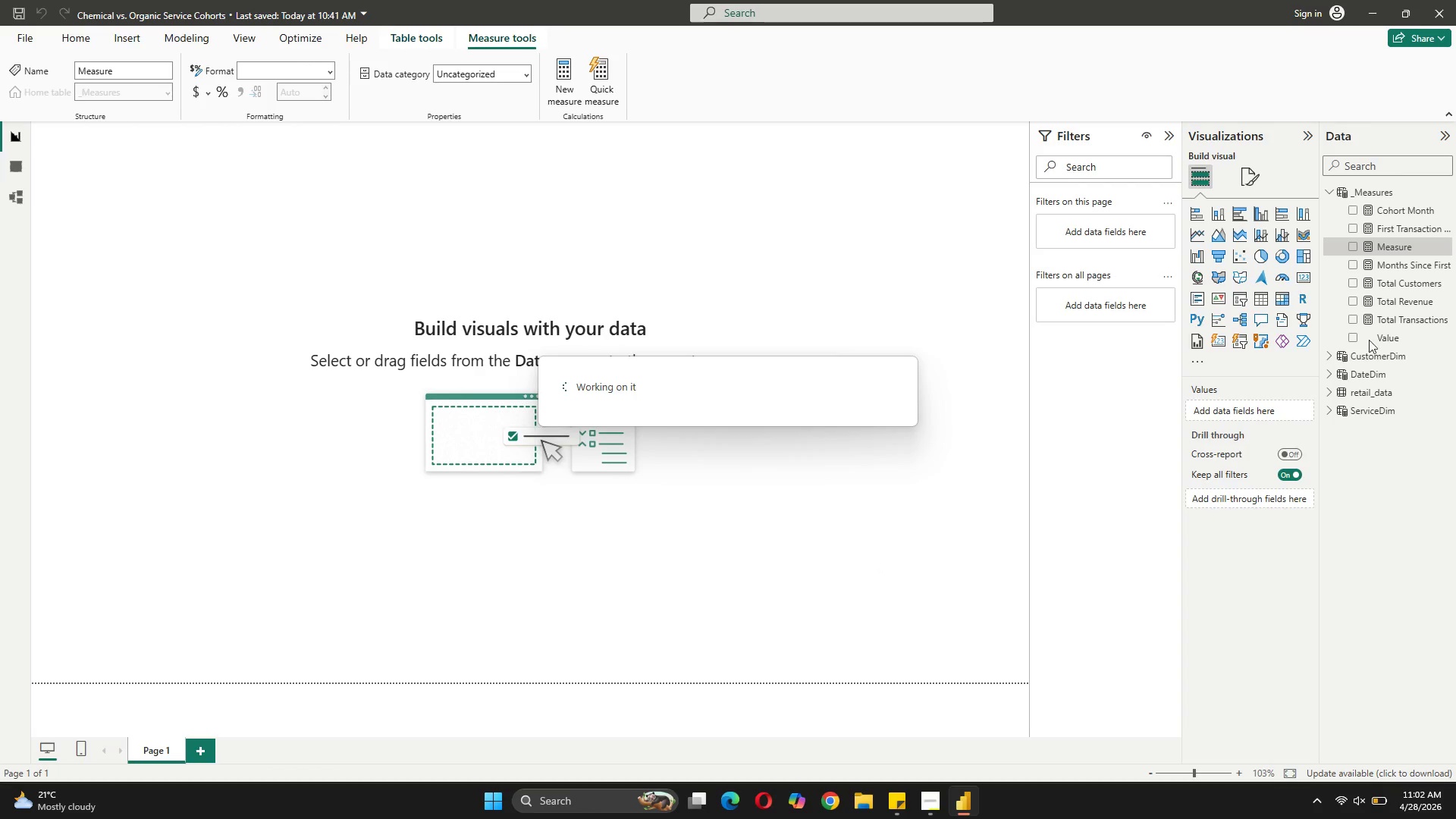 
left_click_drag(start_coordinate=[634, 344], to_coordinate=[641, 344])
 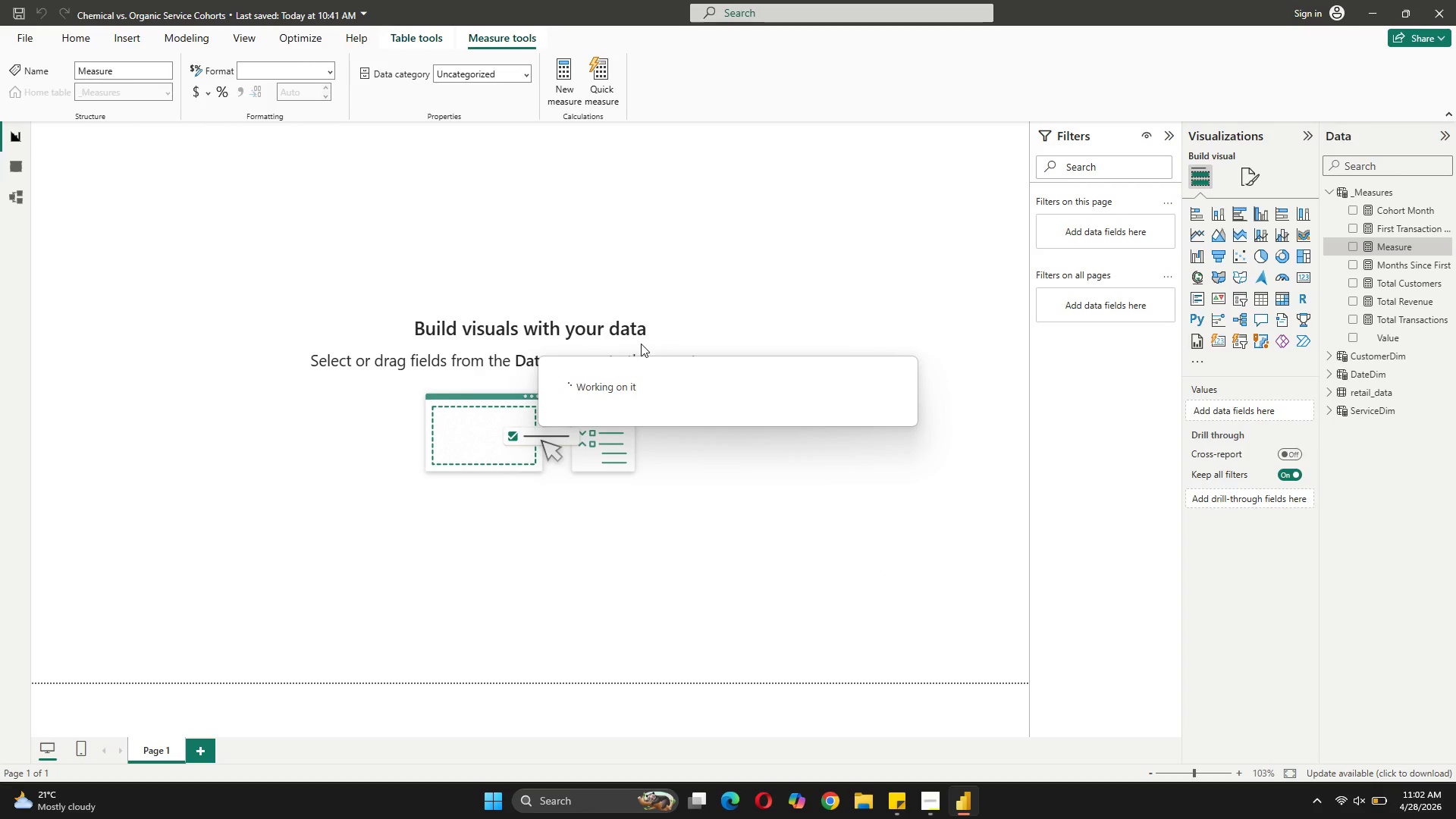 
left_click_drag(start_coordinate=[641, 344], to_coordinate=[571, 259])
 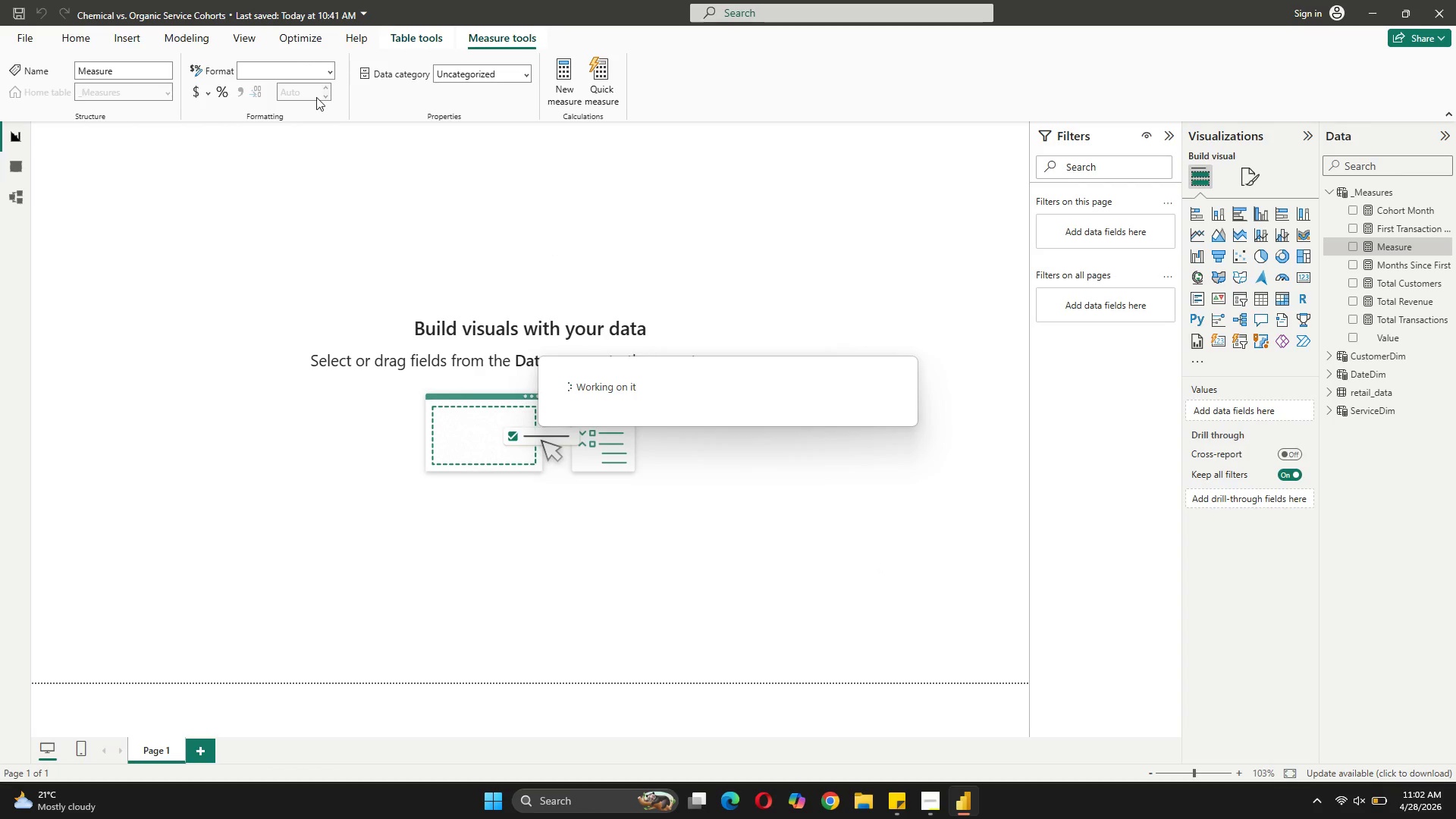 
triple_click([316, 97])
 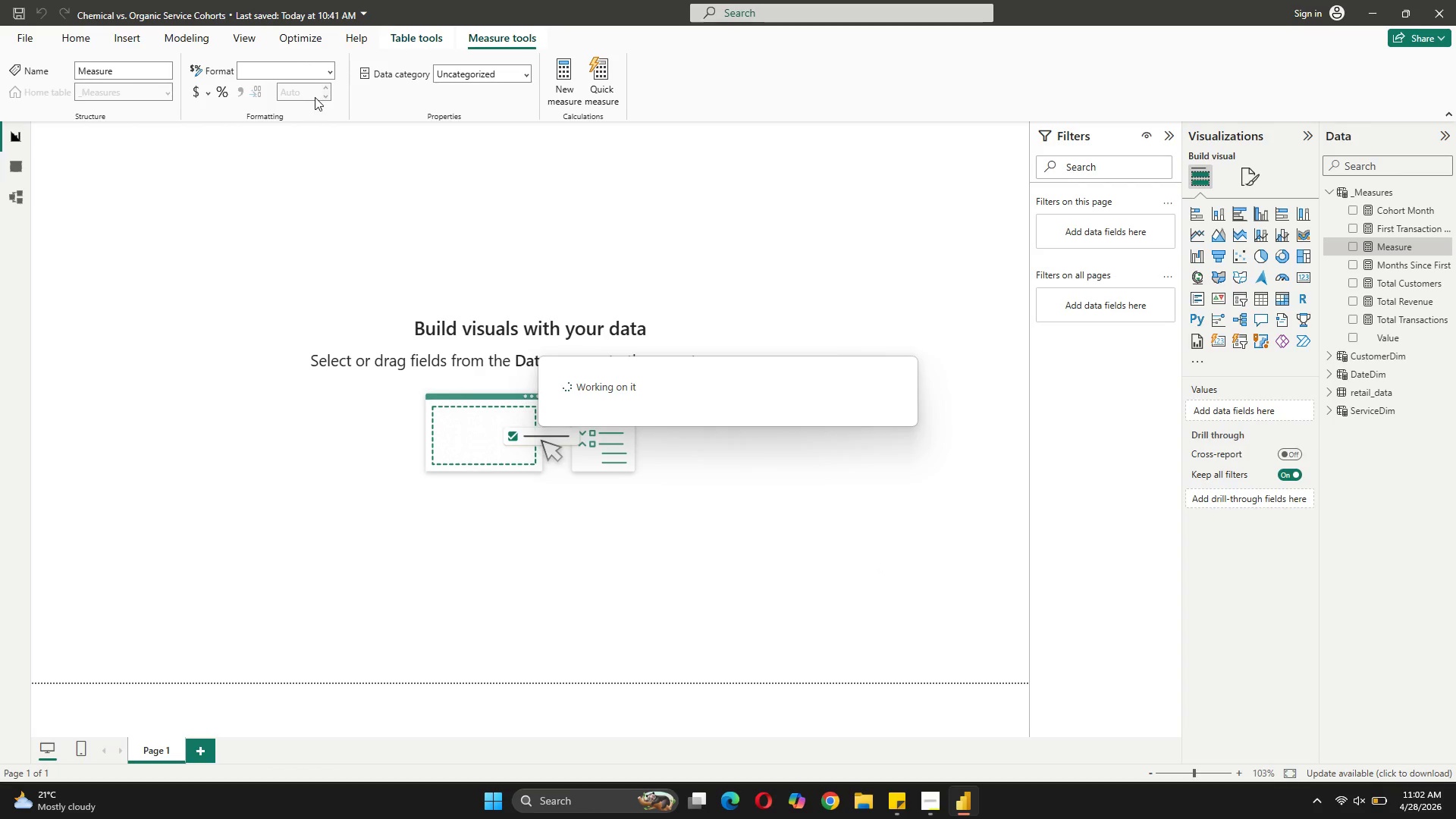 
left_click_drag(start_coordinate=[315, 97], to_coordinate=[474, 270])
 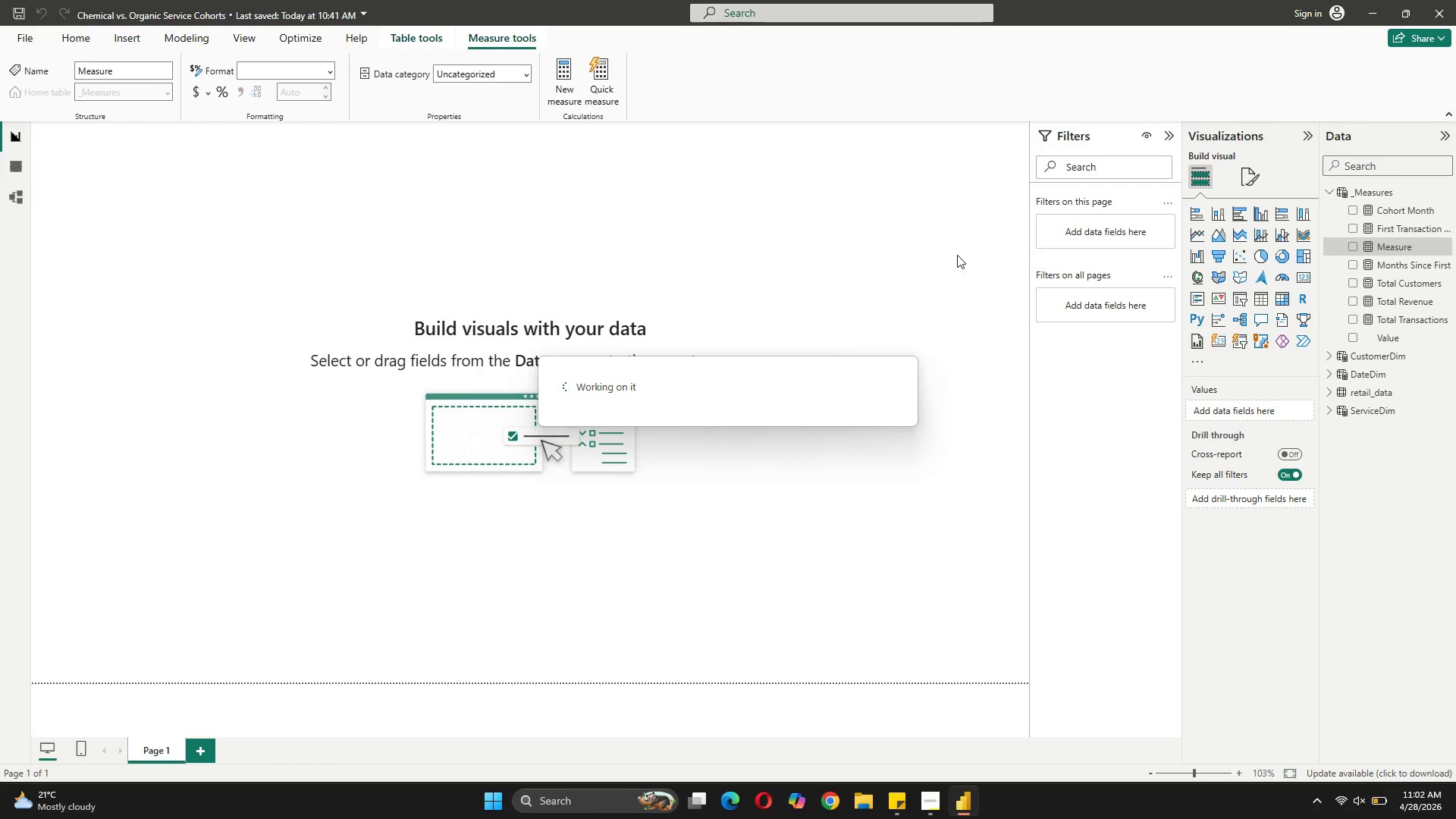 
right_click([956, 253])
 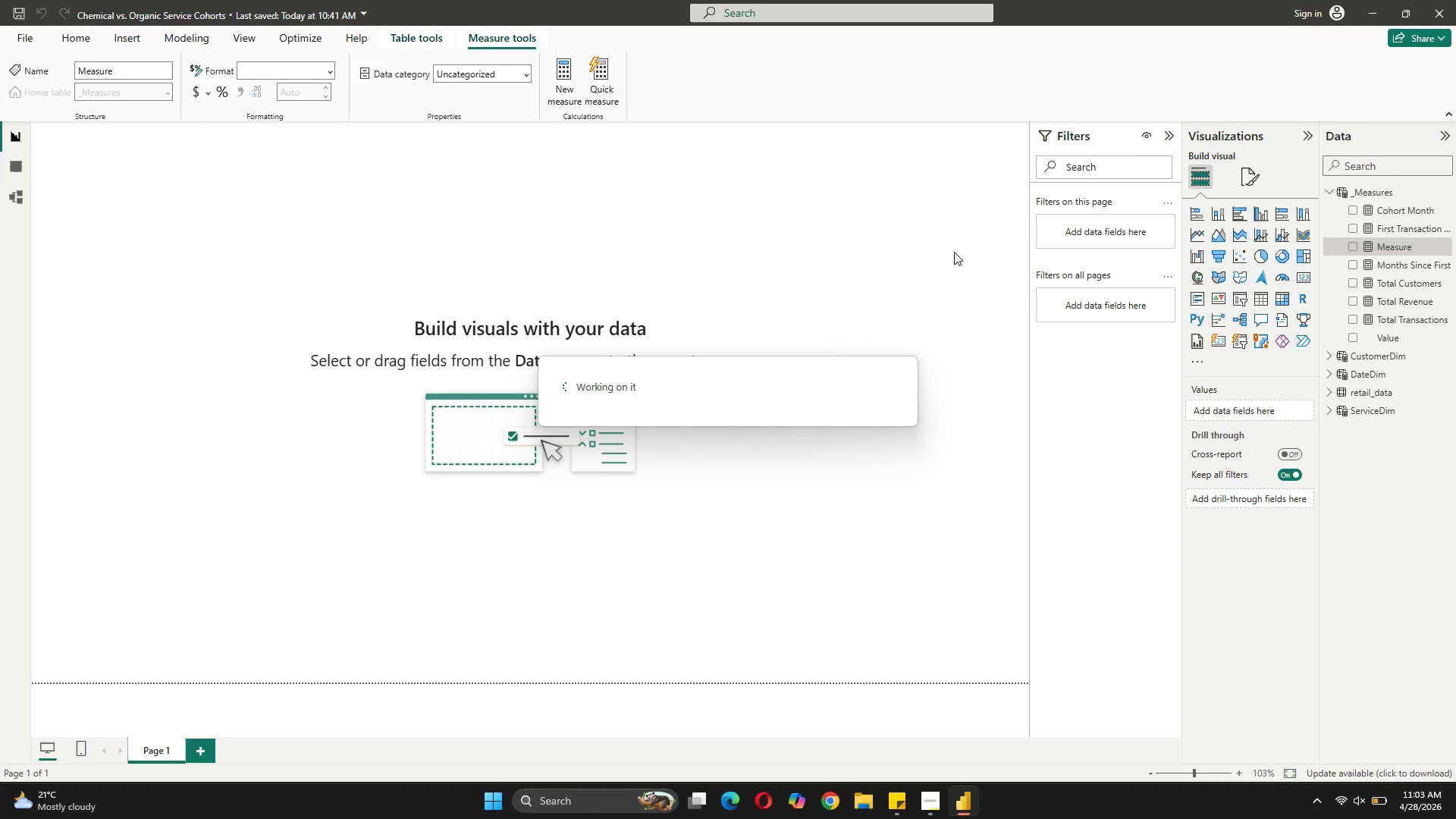 
wait(15.5)
 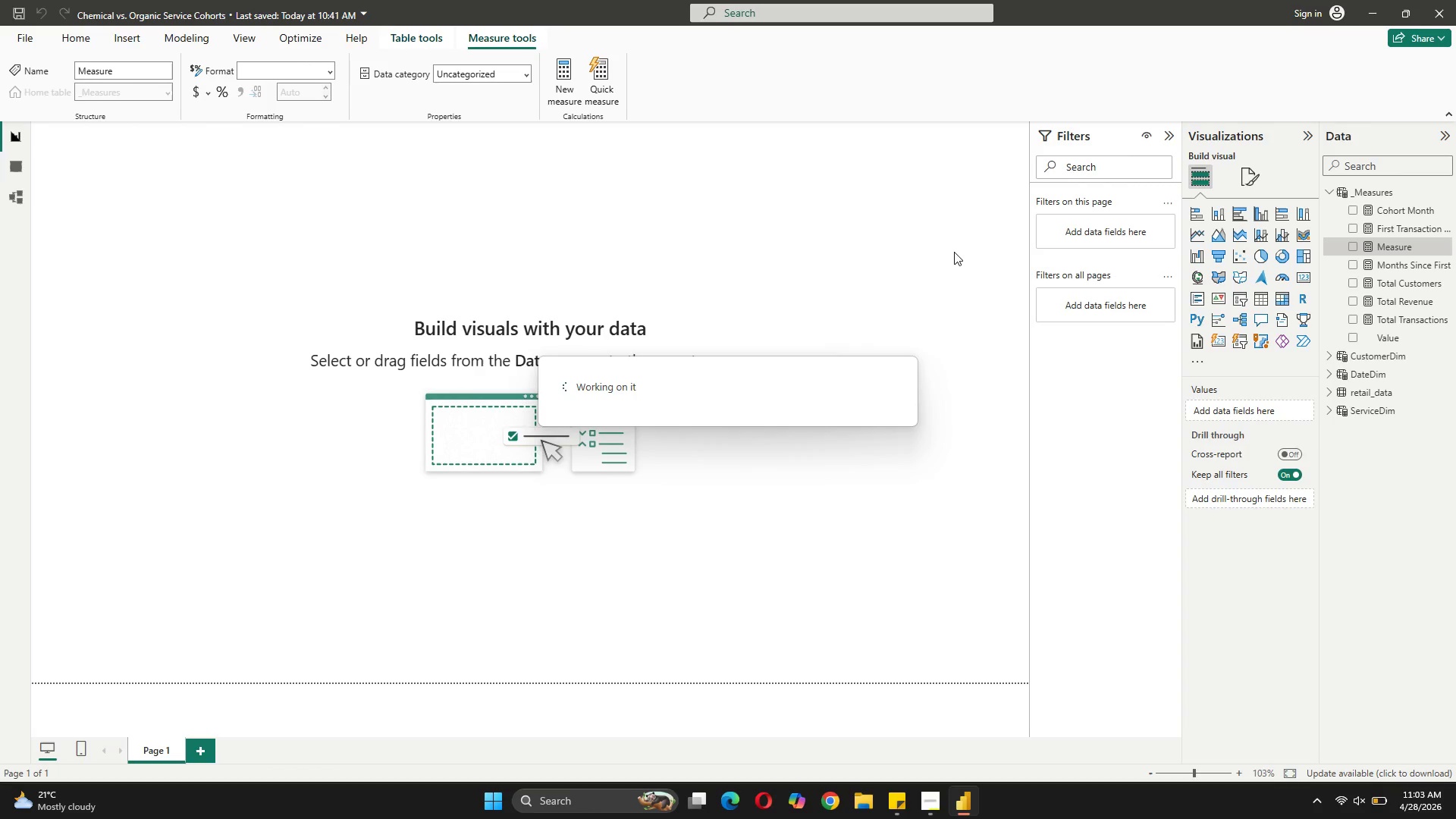 
left_click([1445, 8])
 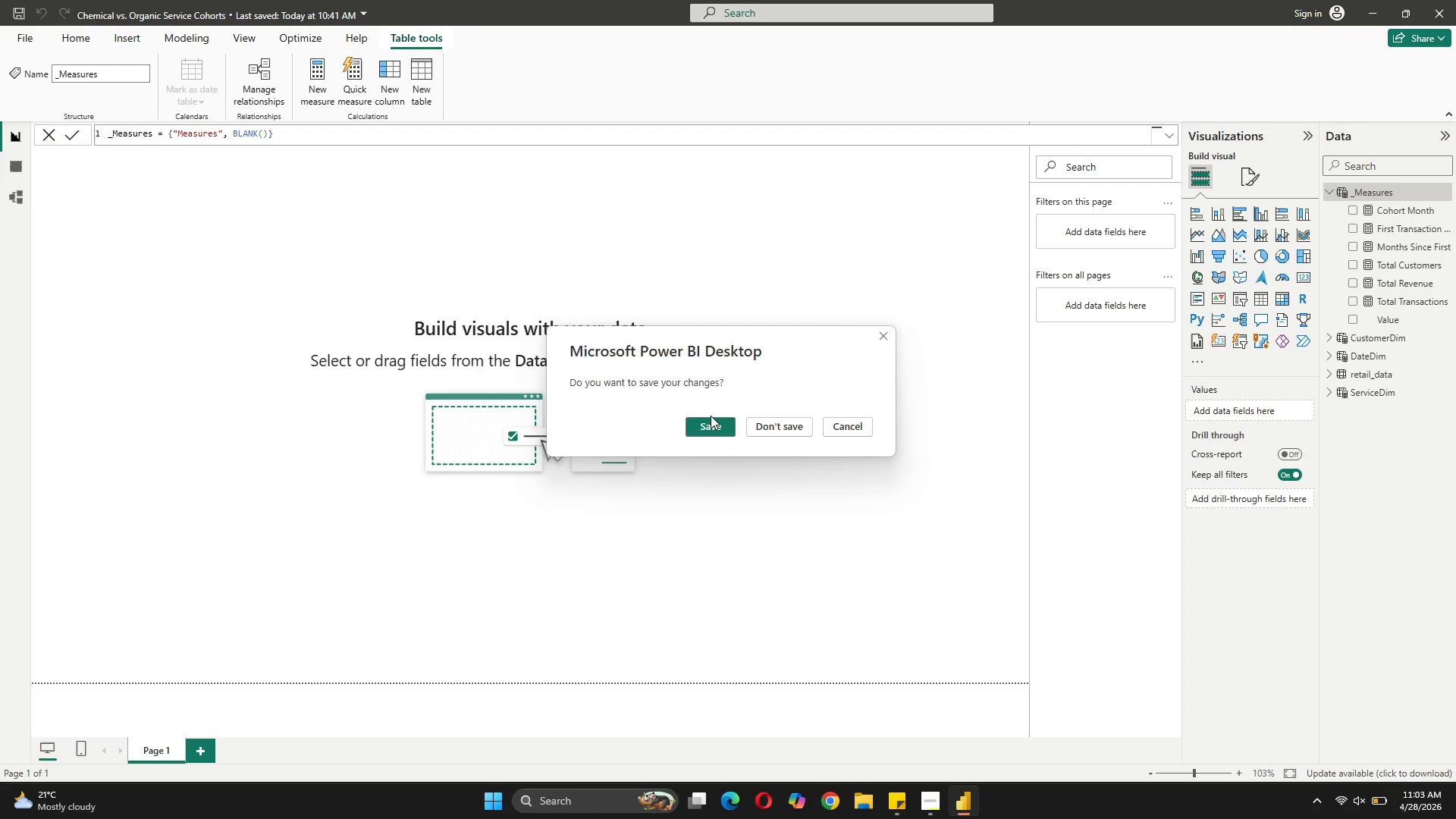 
double_click([711, 426])
 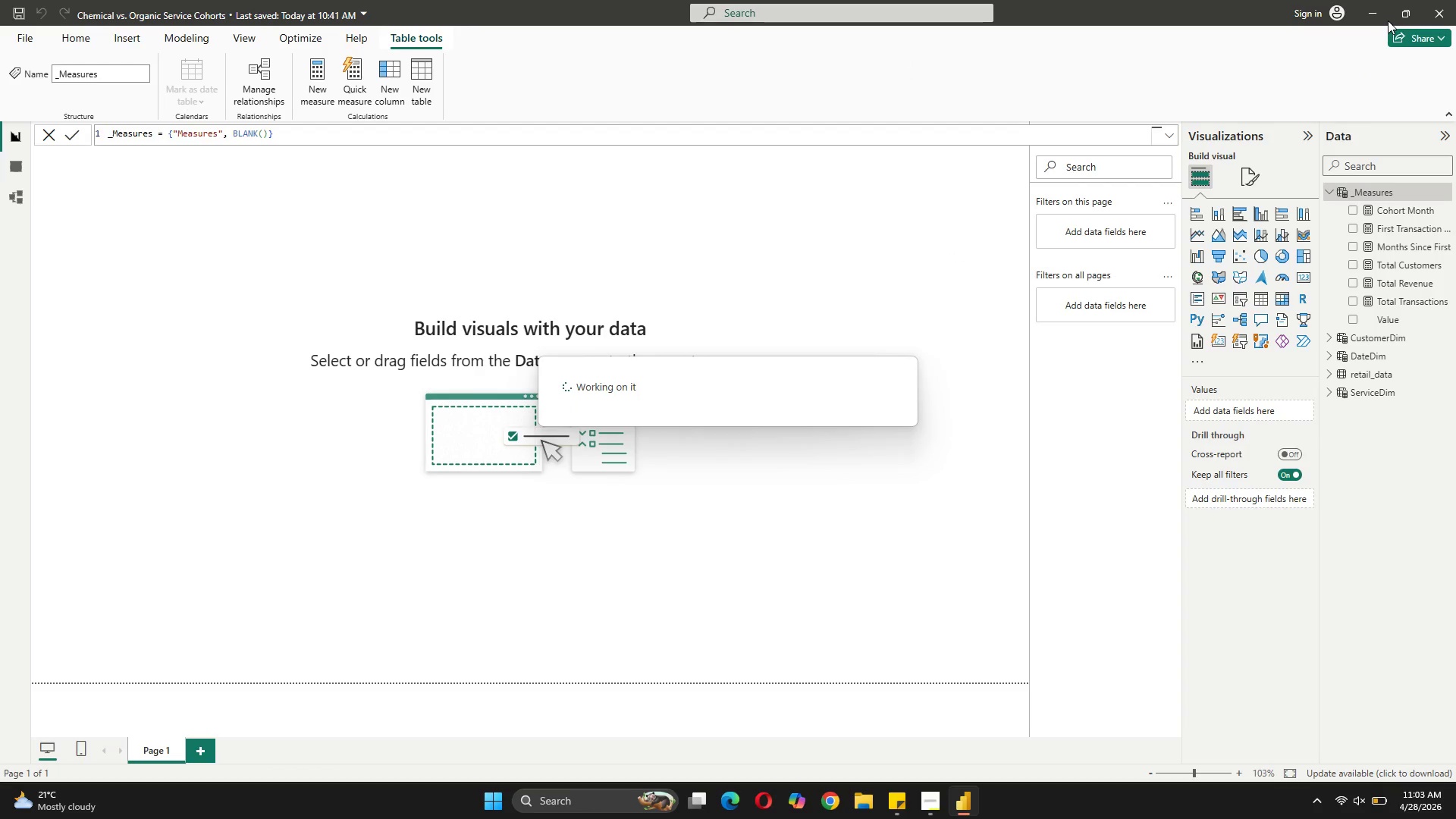 
double_click([511, 287])
 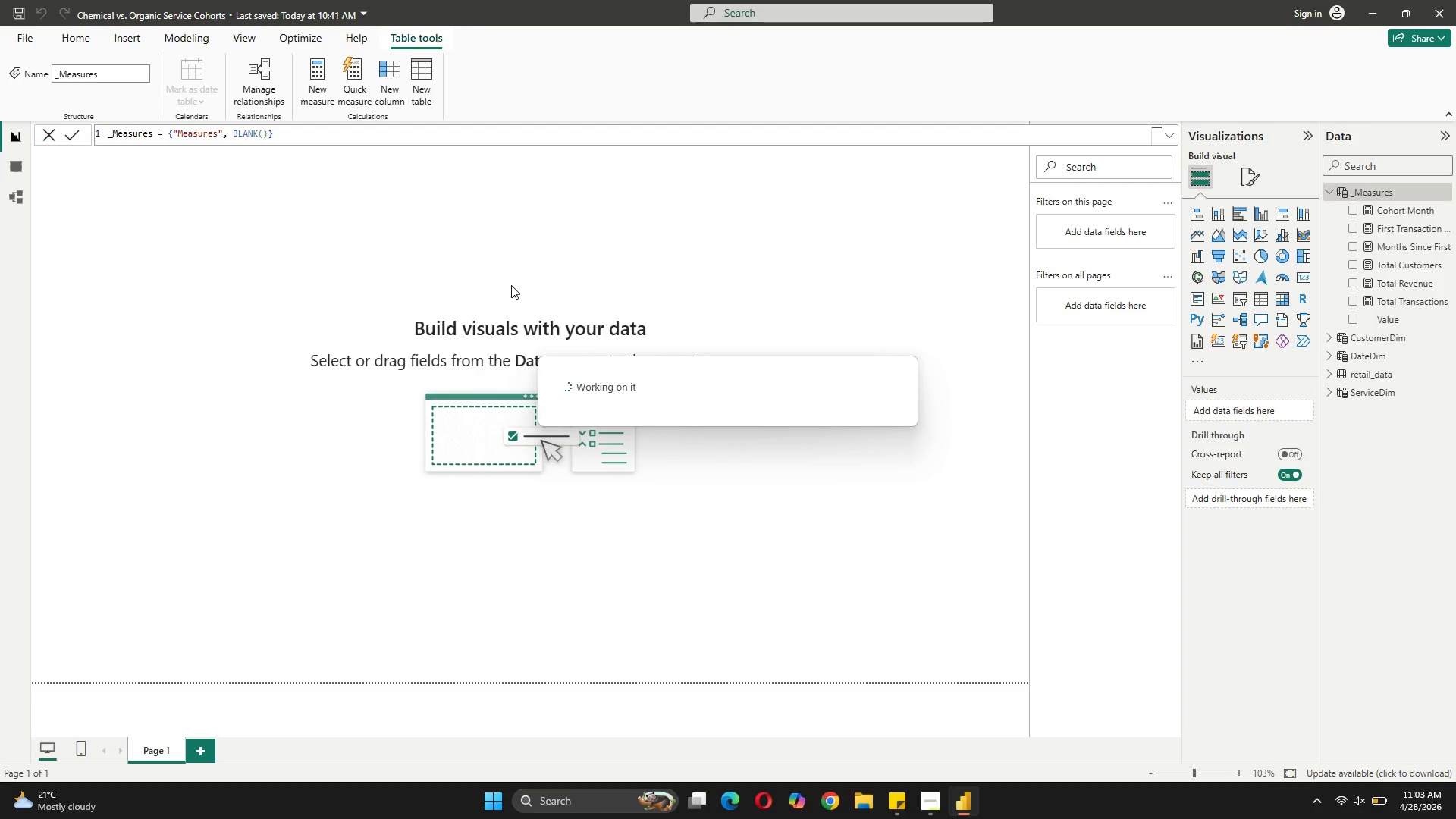 
triple_click([511, 285])
 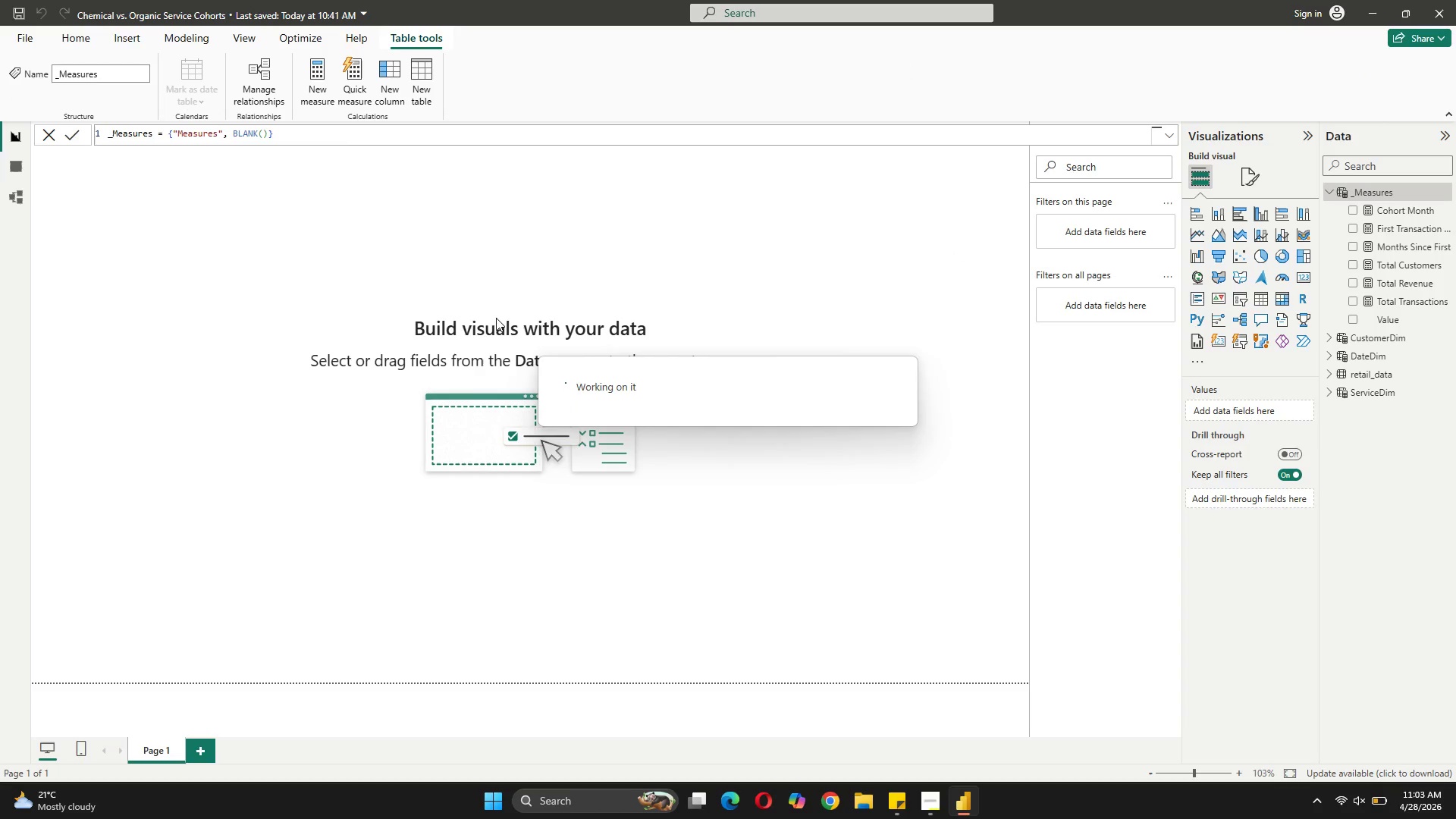 
double_click([494, 318])
 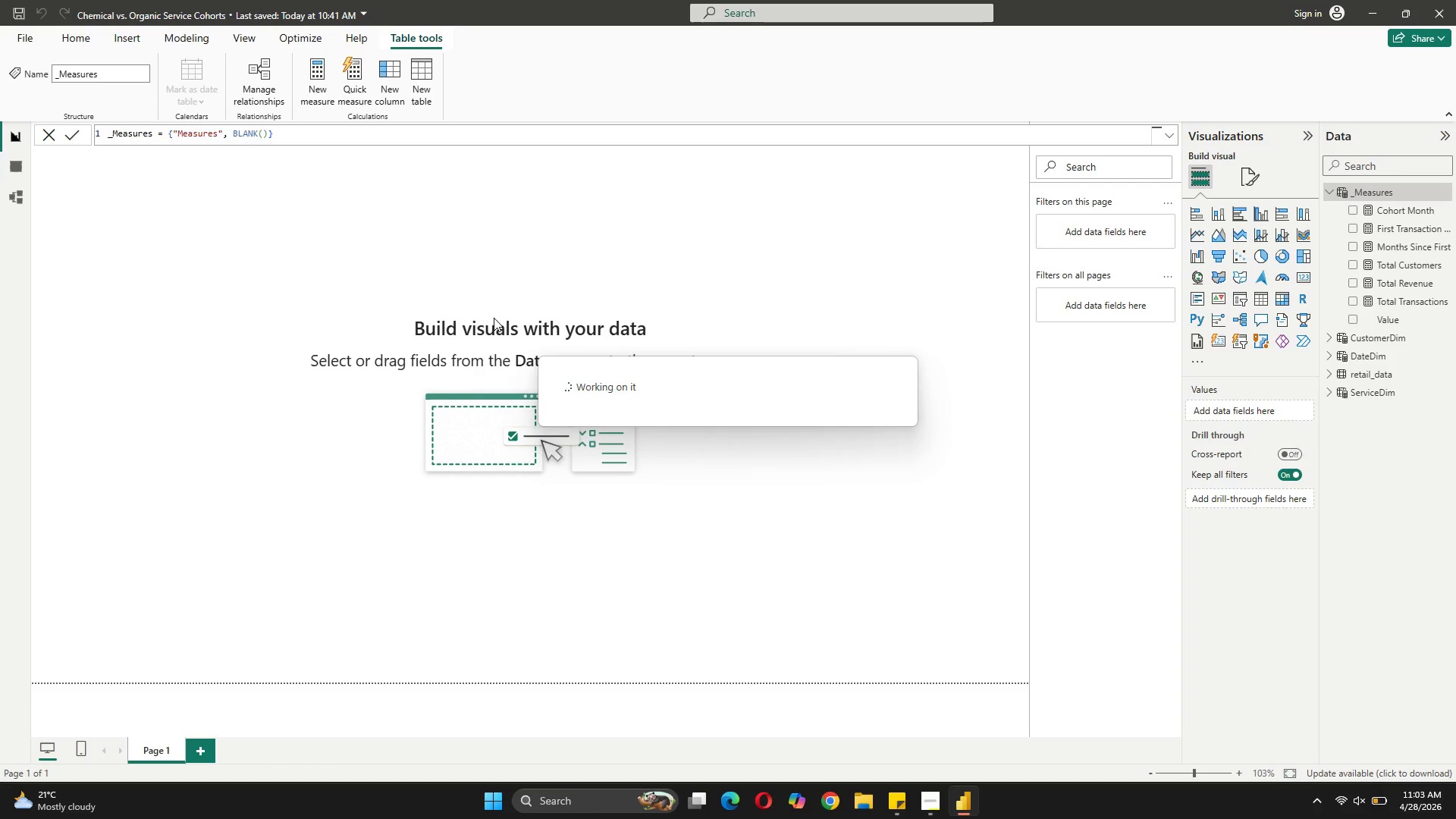 
triple_click([494, 318])
 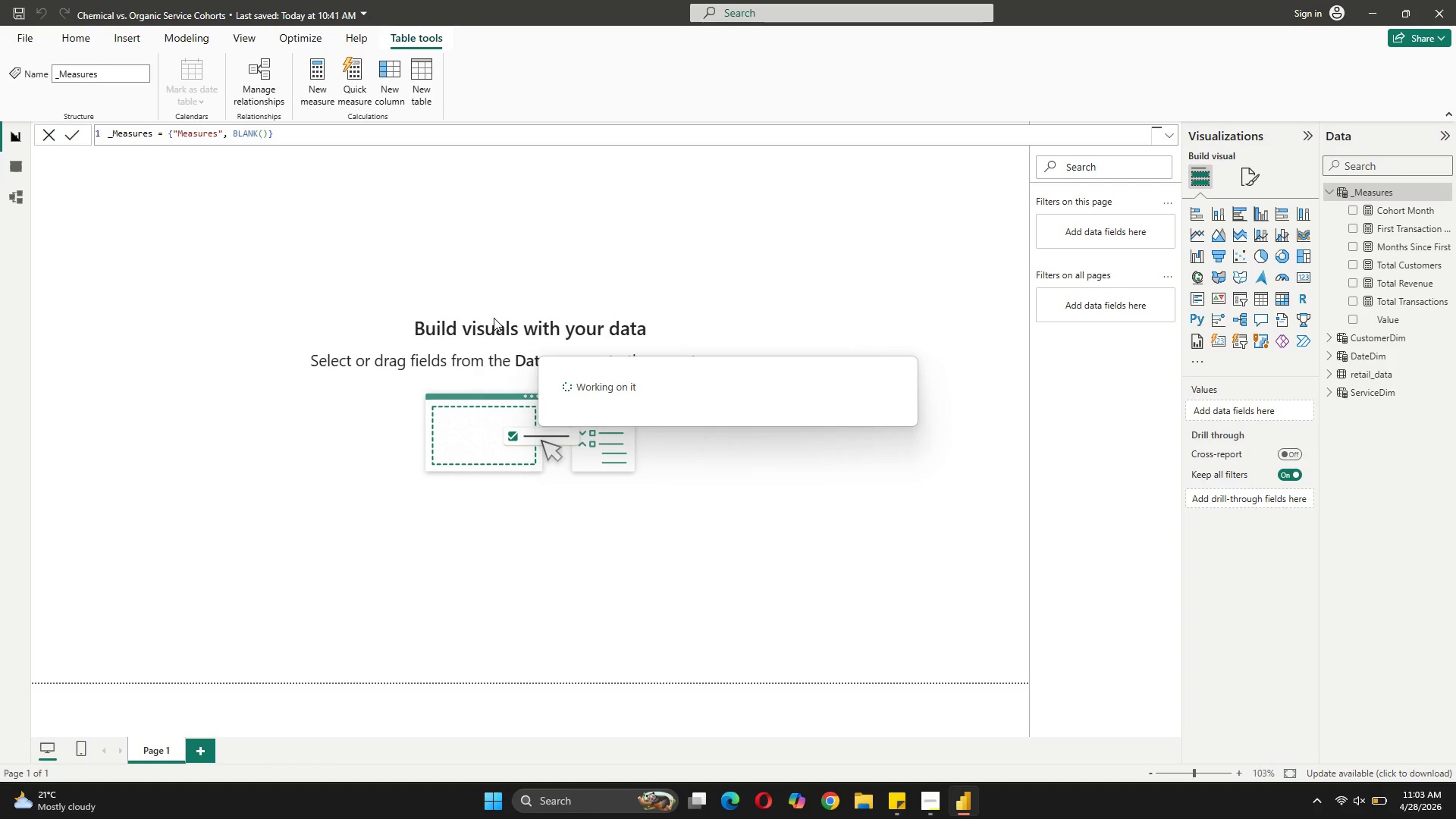 
double_click([494, 318])